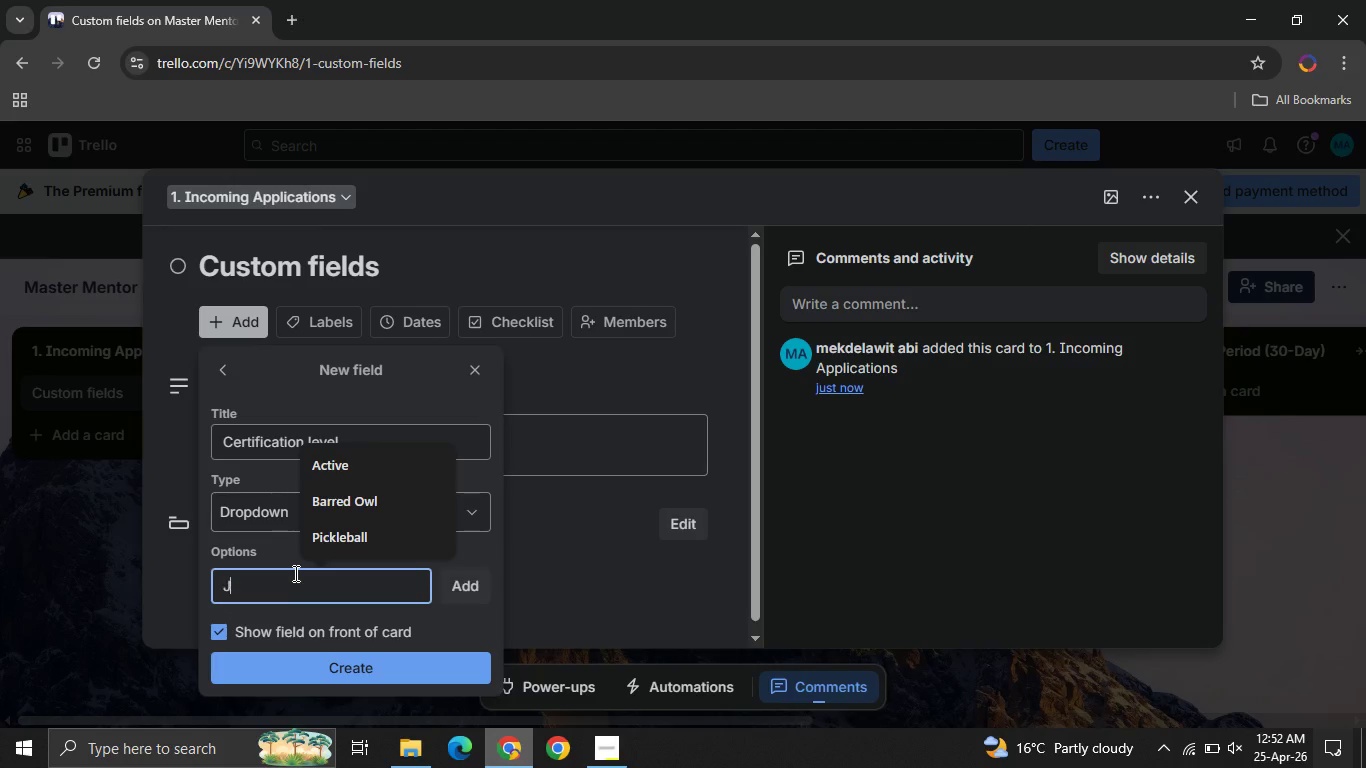 
type(Junior )
key(Backspace)
 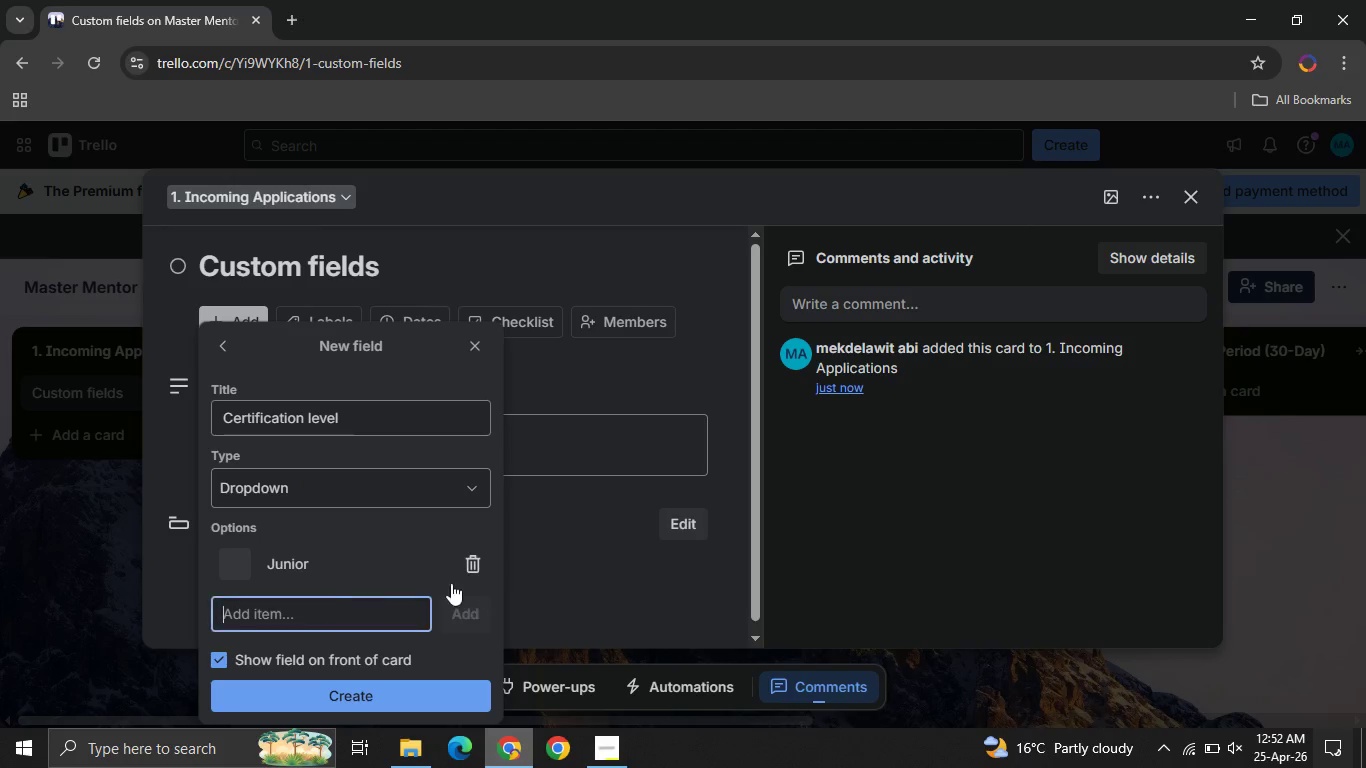 
left_click([470, 583])
 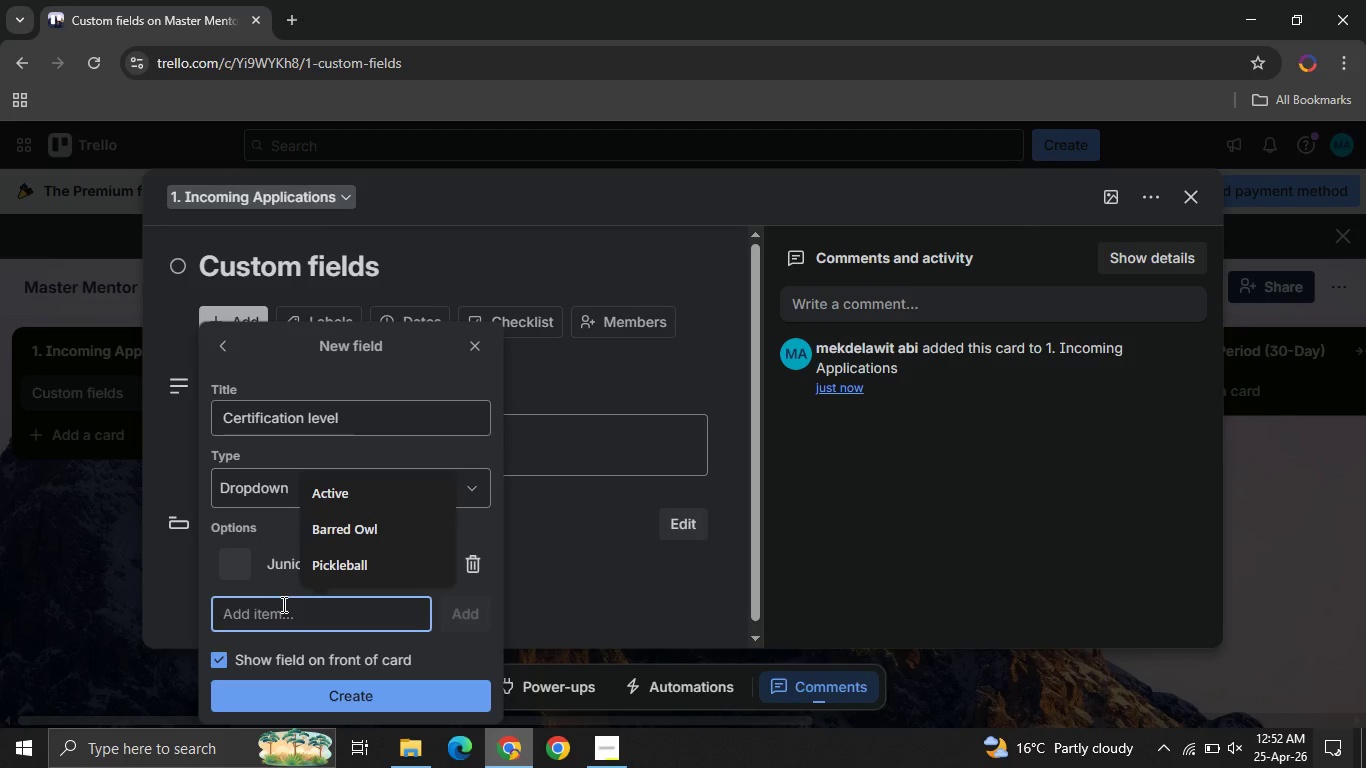 
left_click([282, 604])
 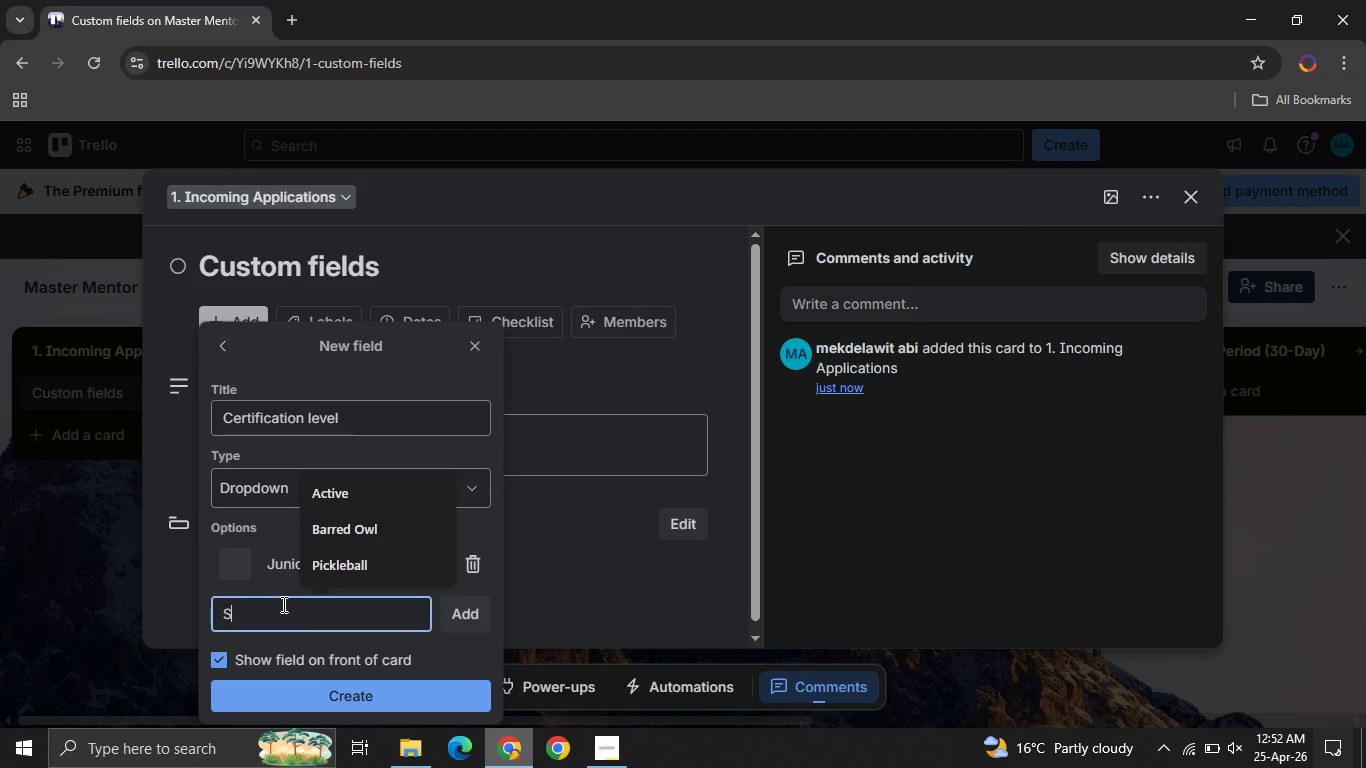 
type(Senior )
 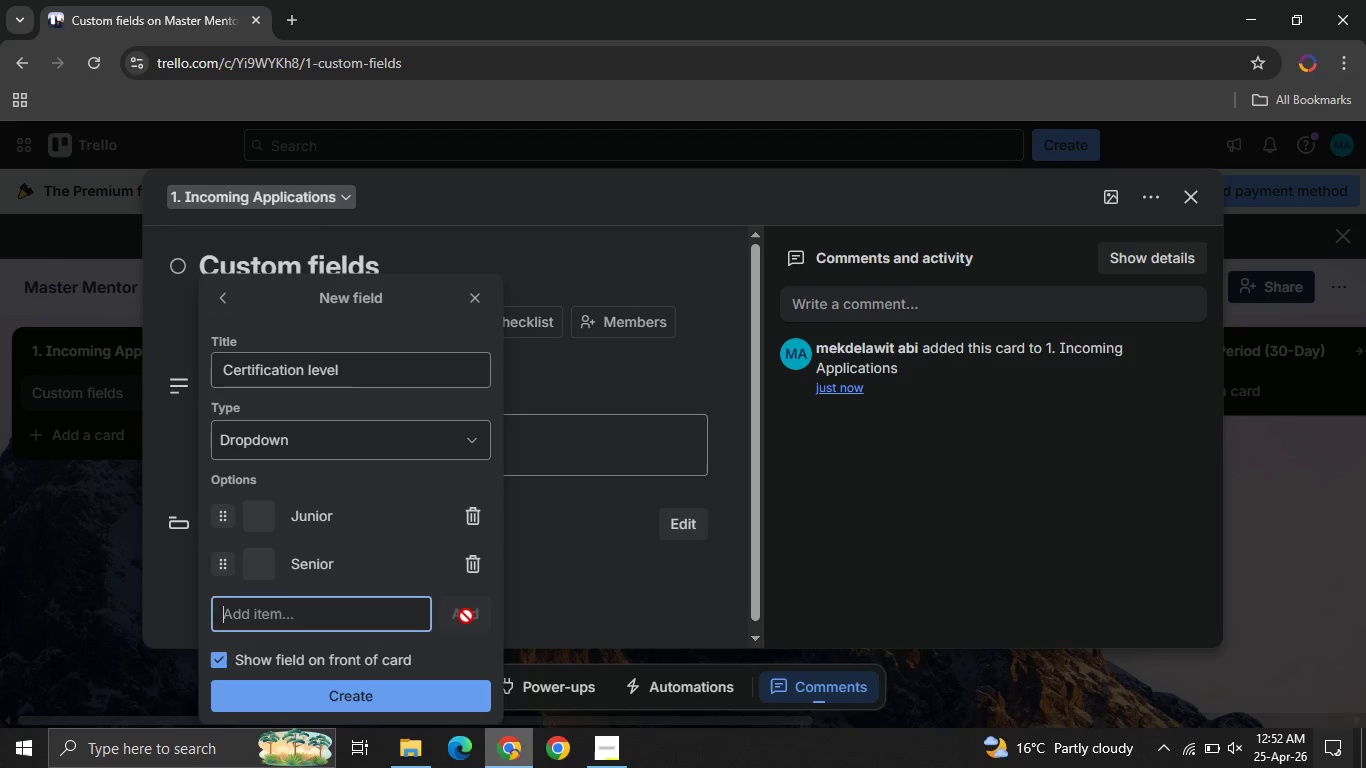 
left_click([466, 616])
 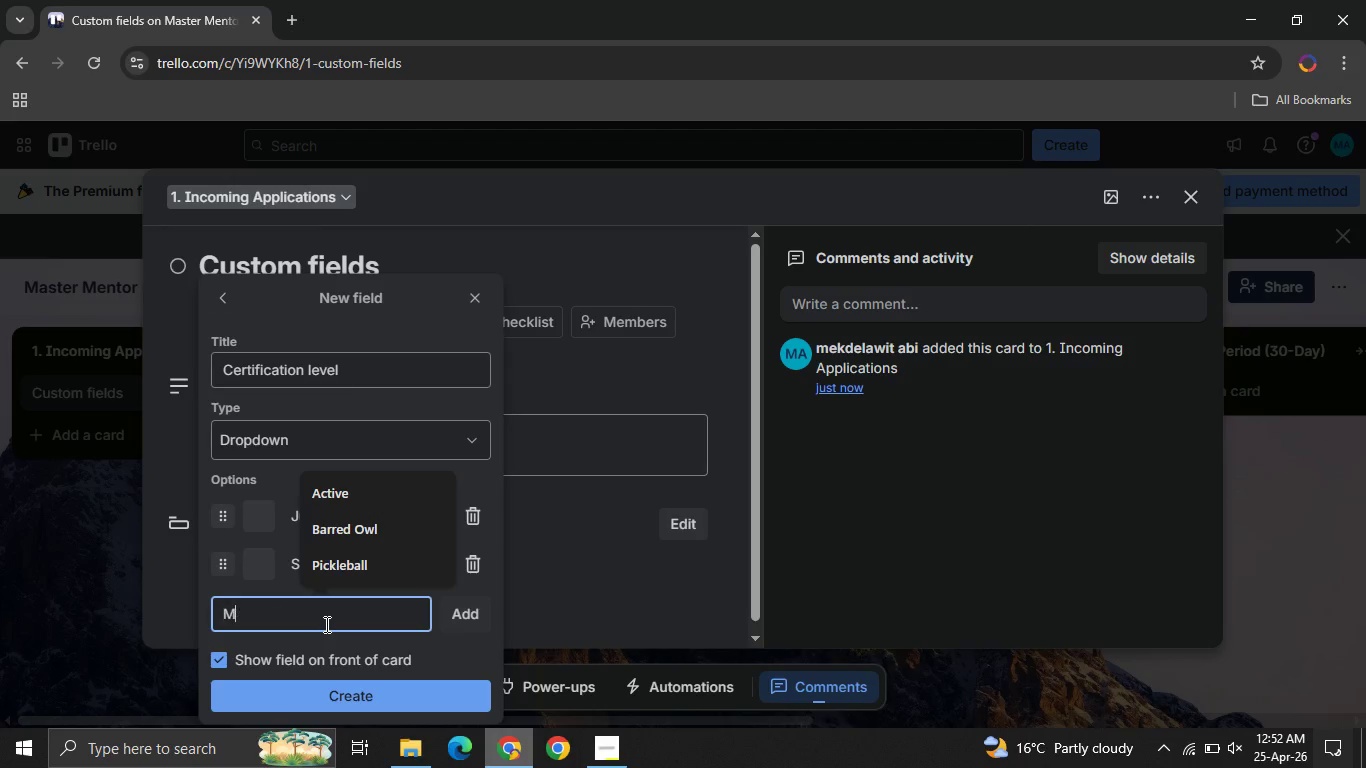 
left_click([325, 624])
 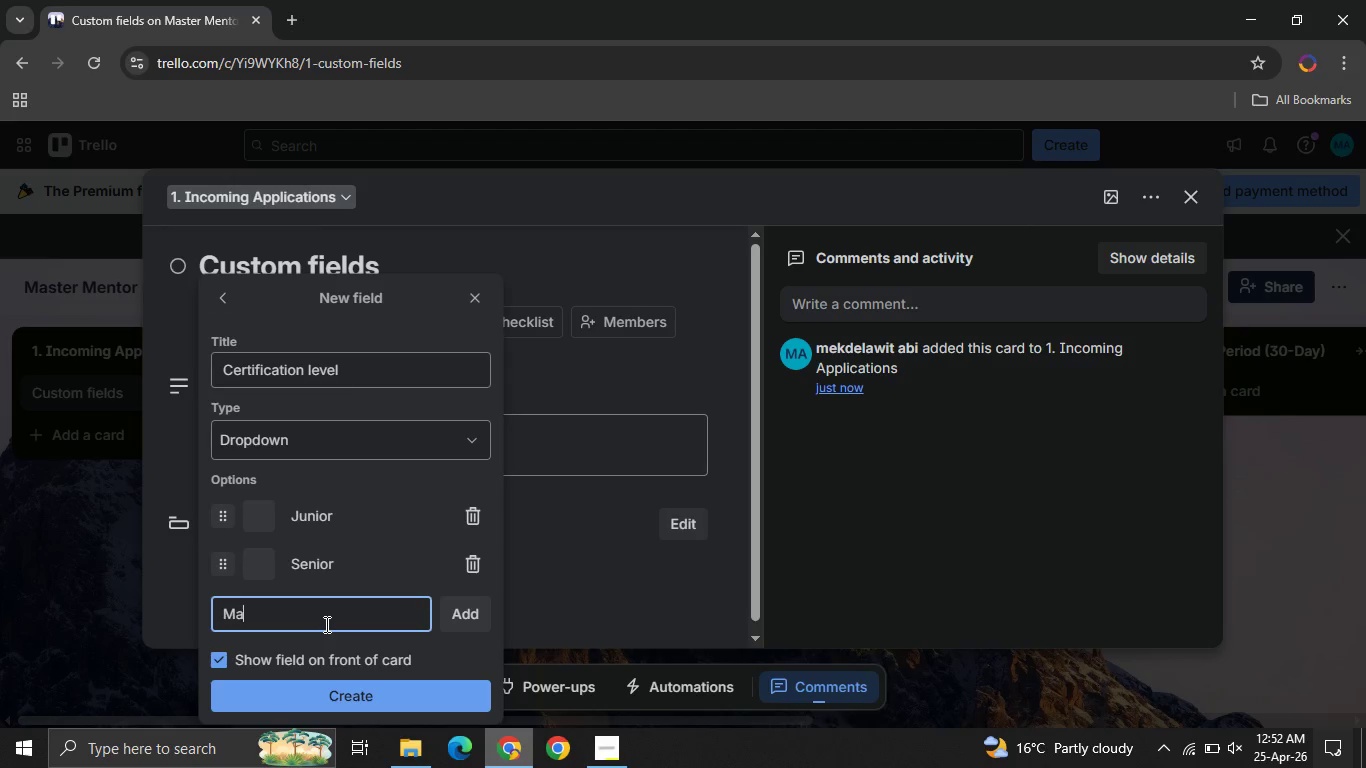 
type(Master )
 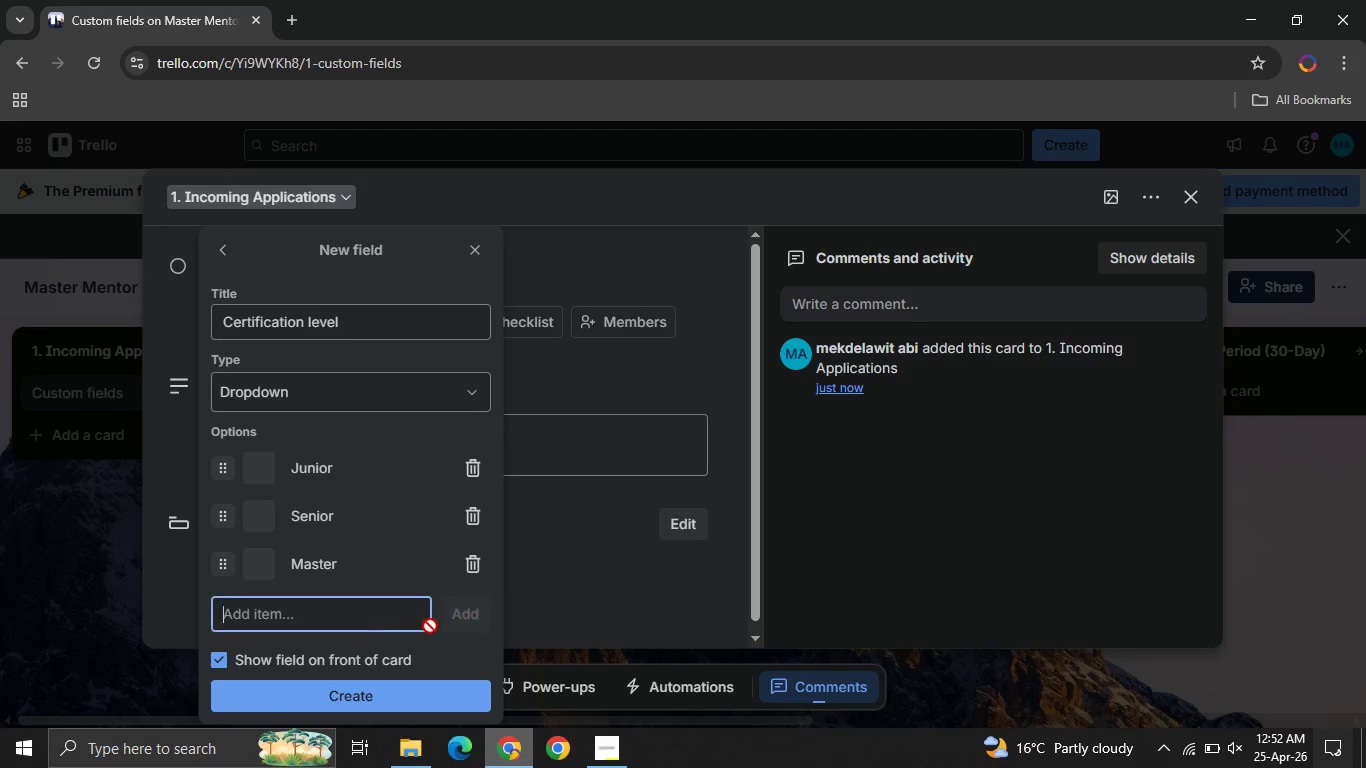 
left_click([466, 614])
 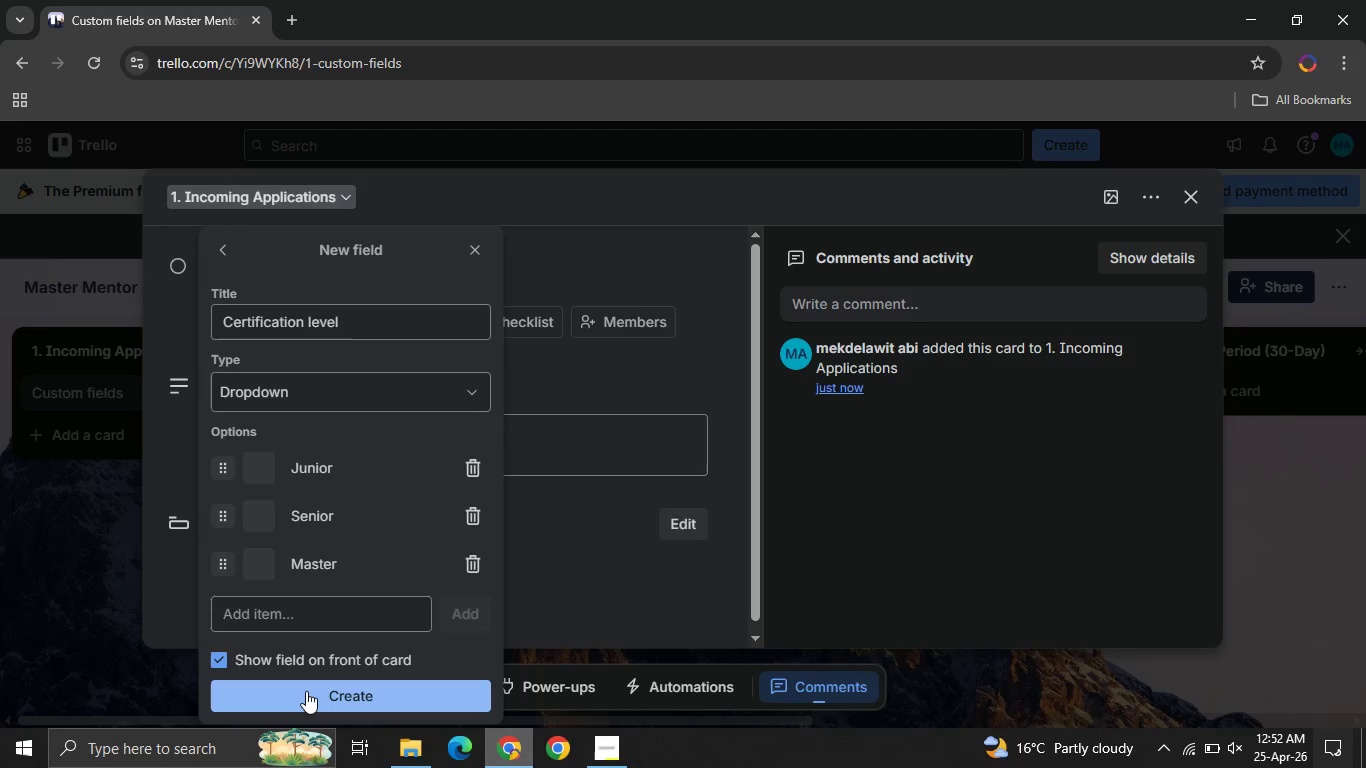 
left_click([306, 691])
 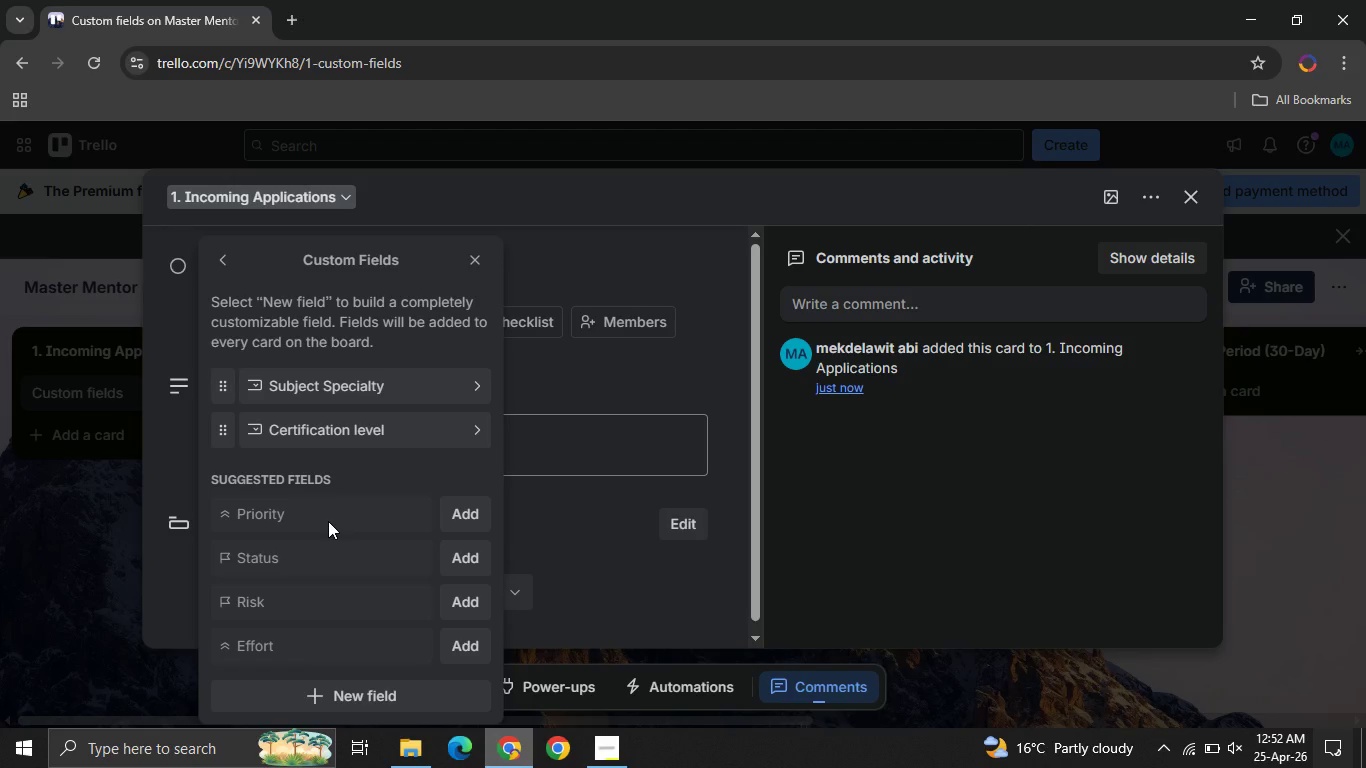 
wait(9.39)
 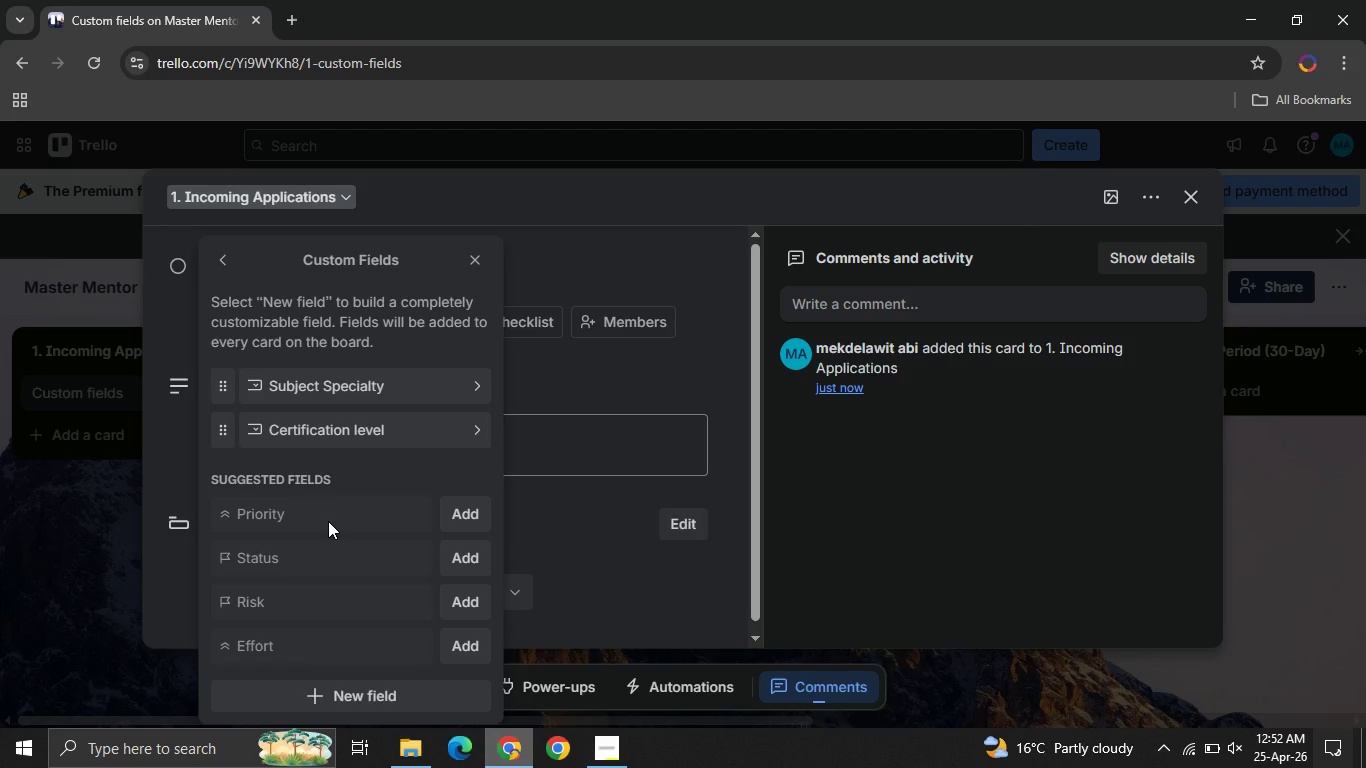 
left_click([308, 689])
 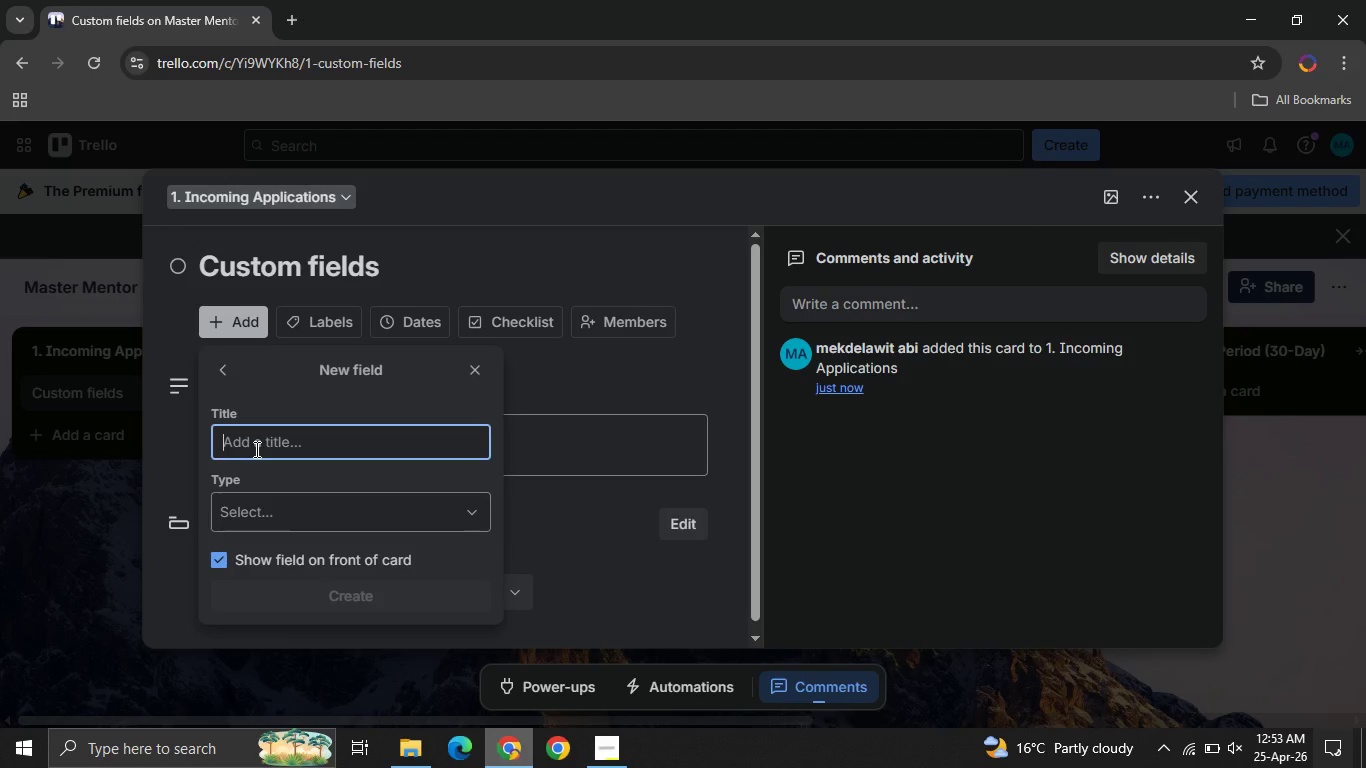 
left_click([255, 449])
 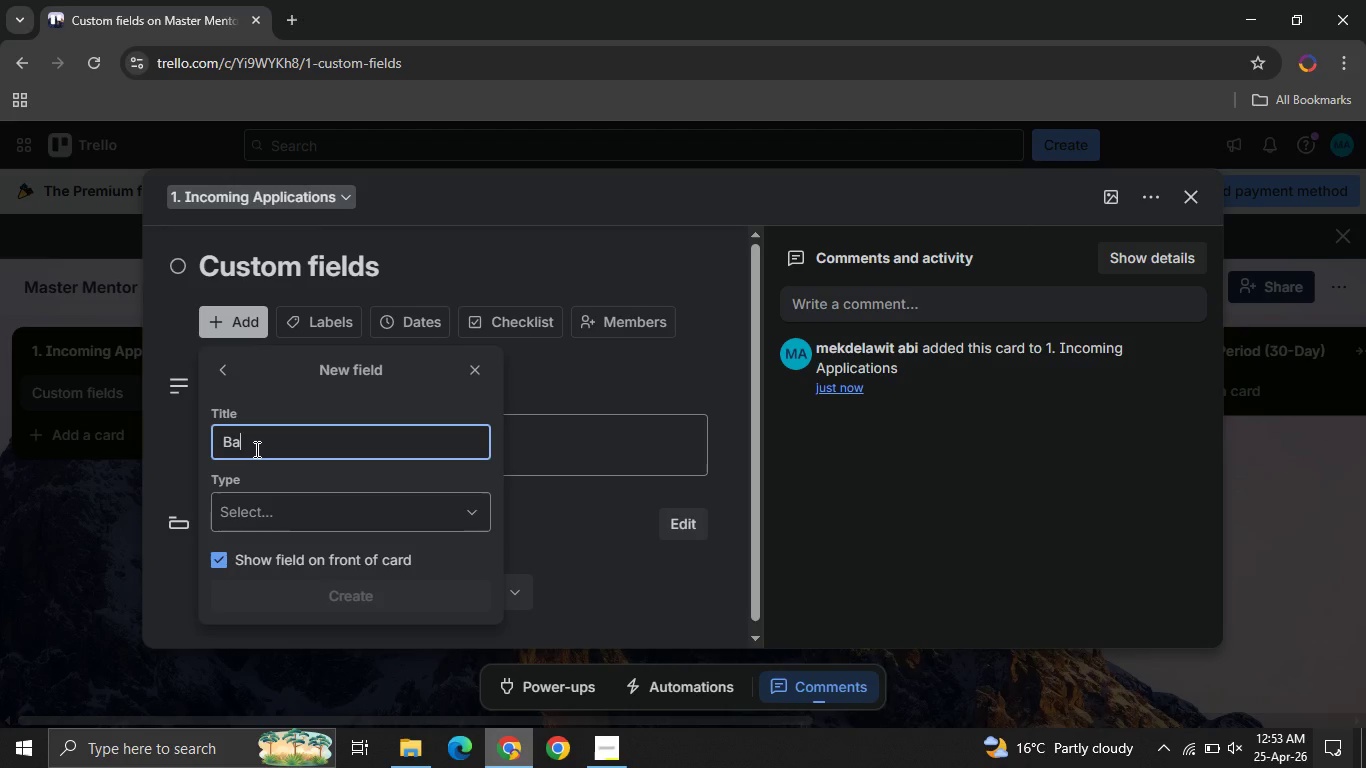 
type(Backgroung Check Verified )
 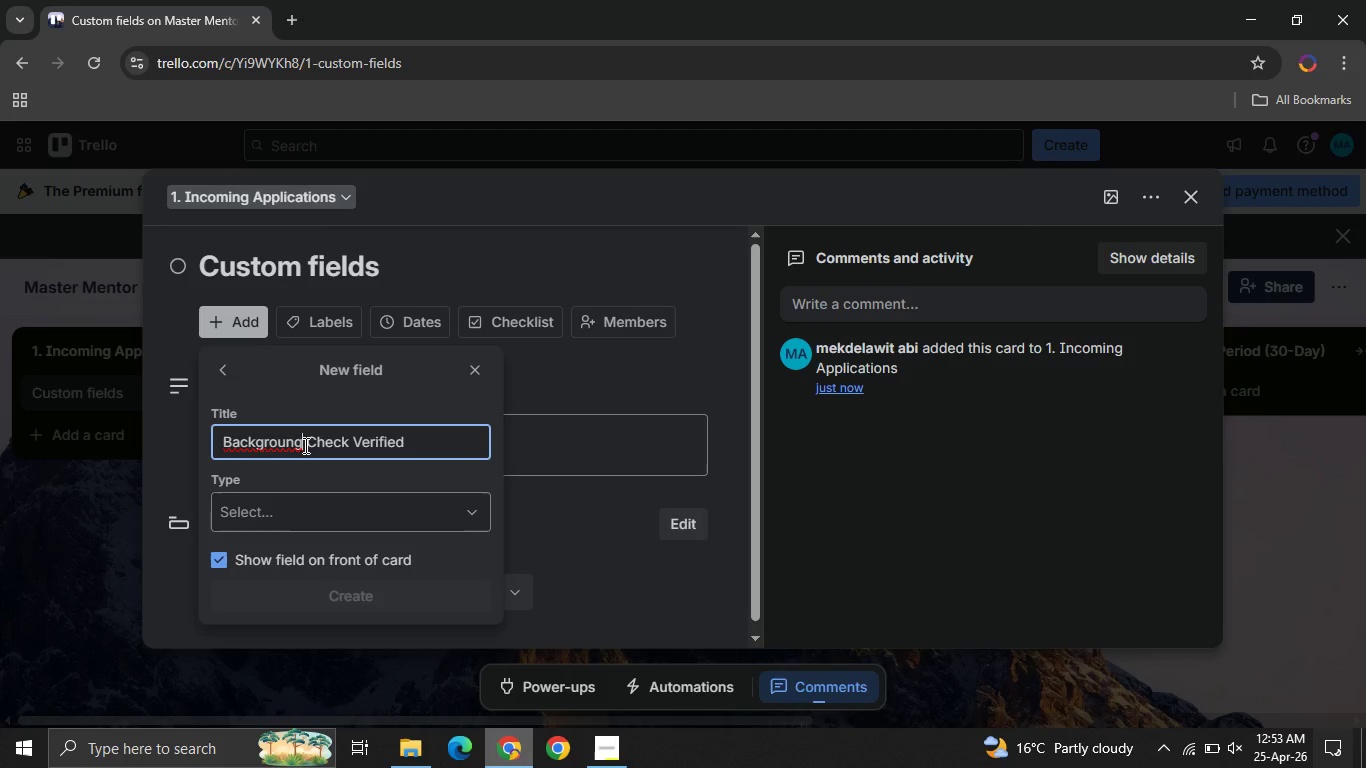 
left_click([304, 445])
 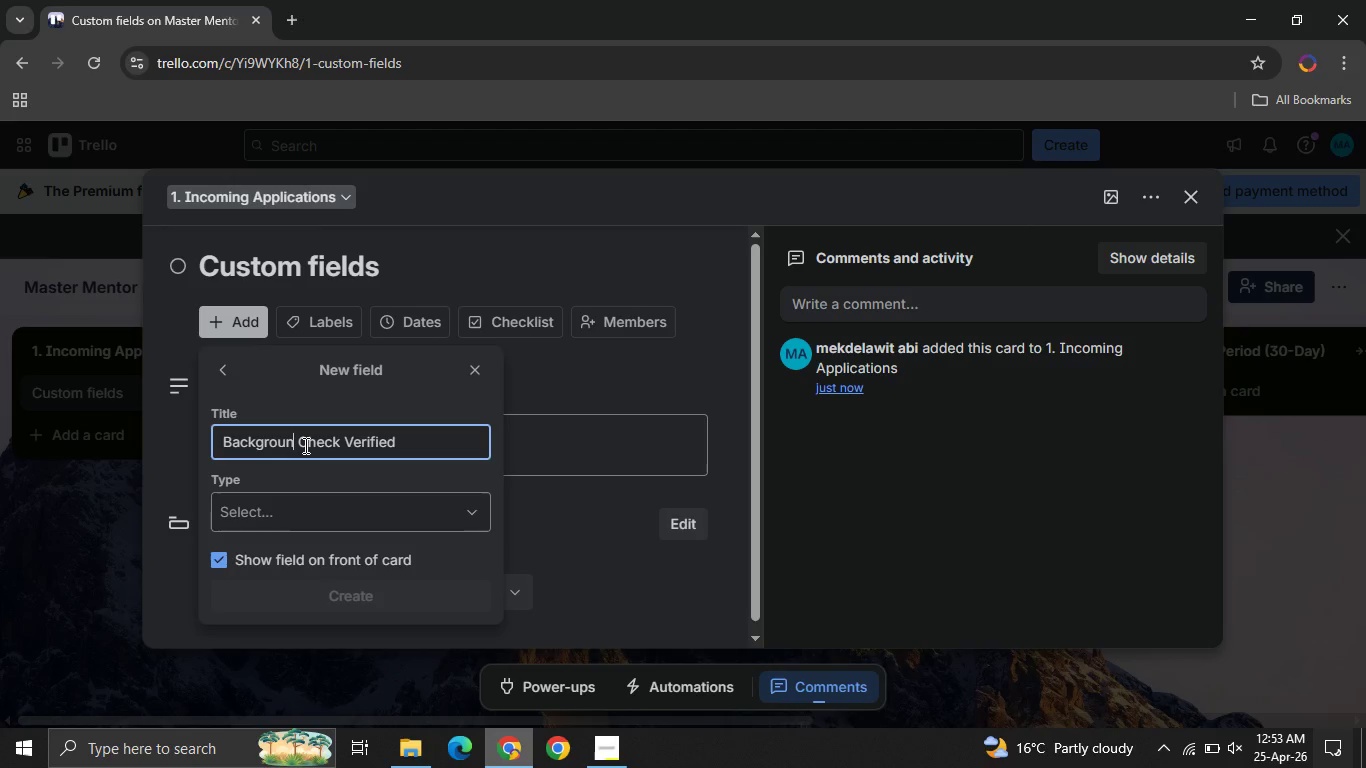 
key(Backspace)
 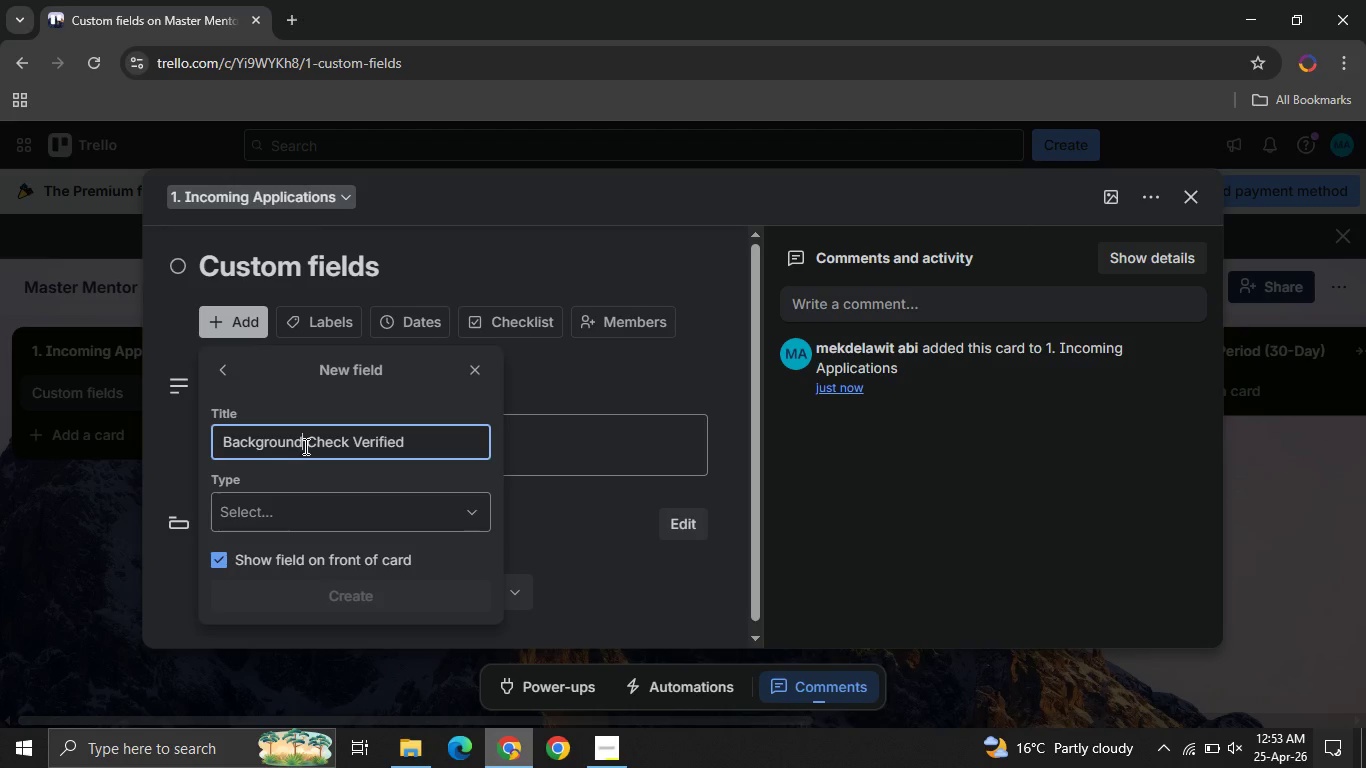 
key(D)
 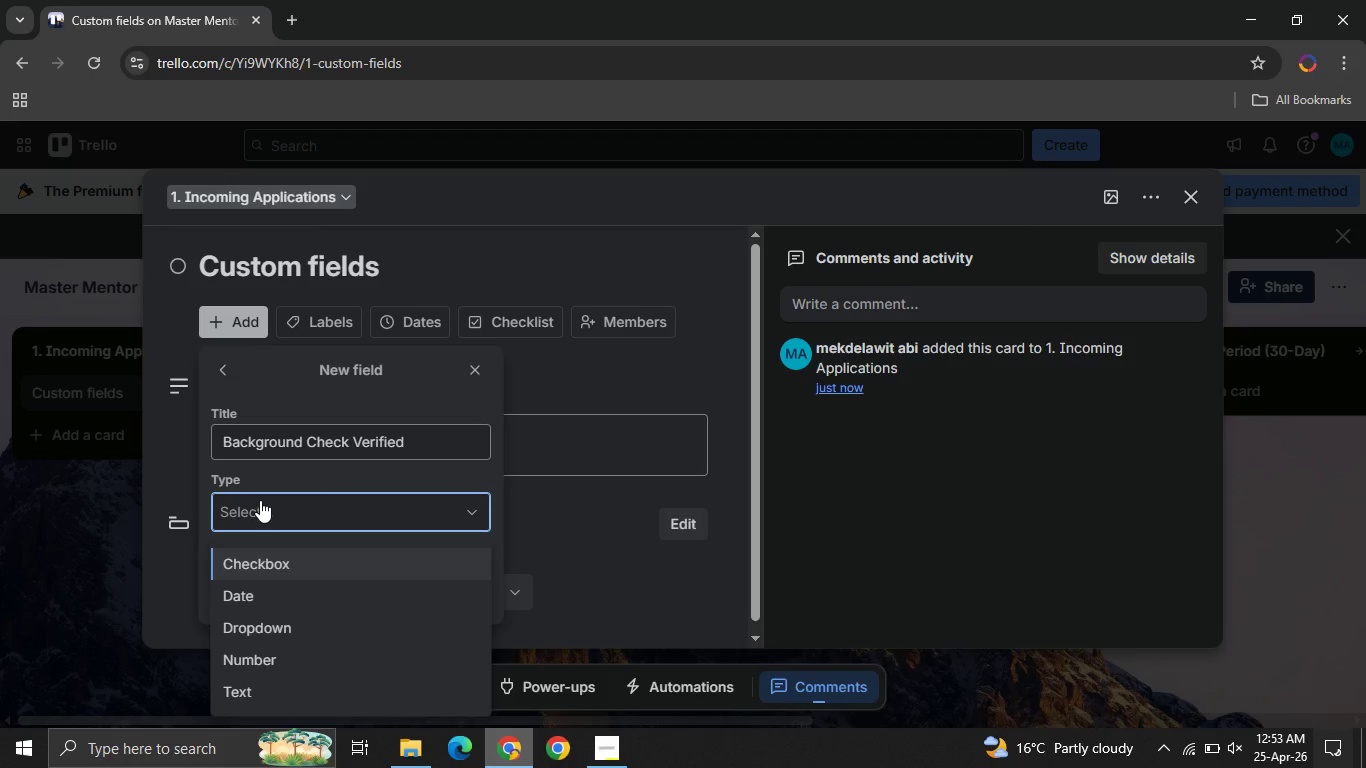 
left_click([260, 500])
 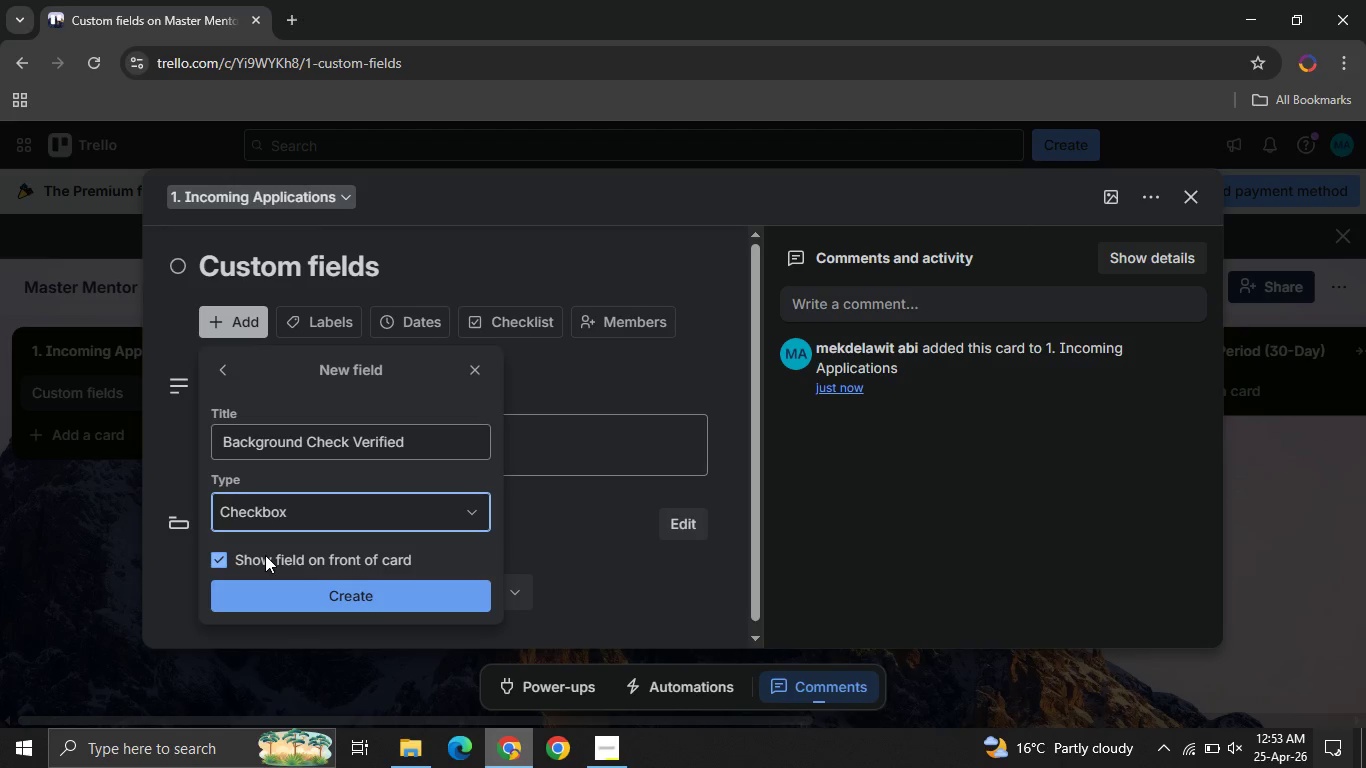 
left_click([265, 555])
 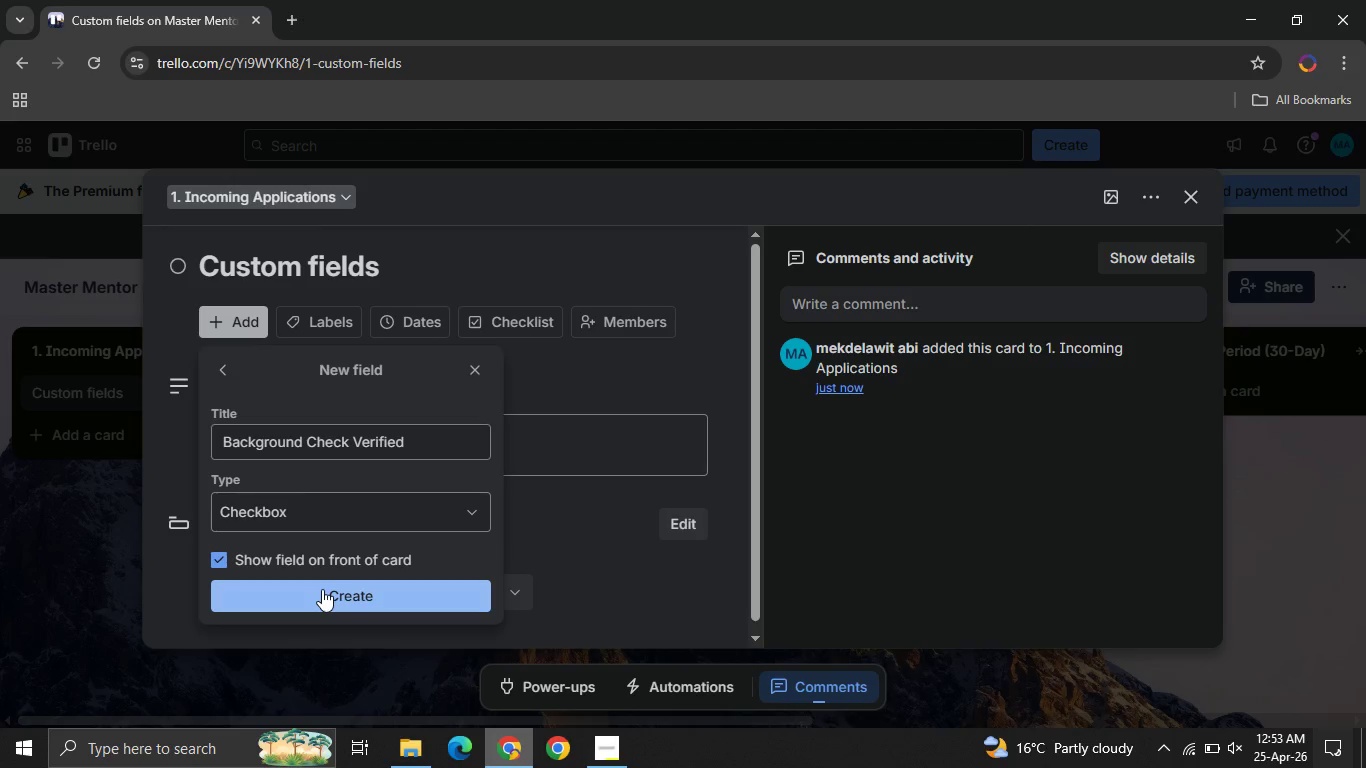 
left_click([322, 589])
 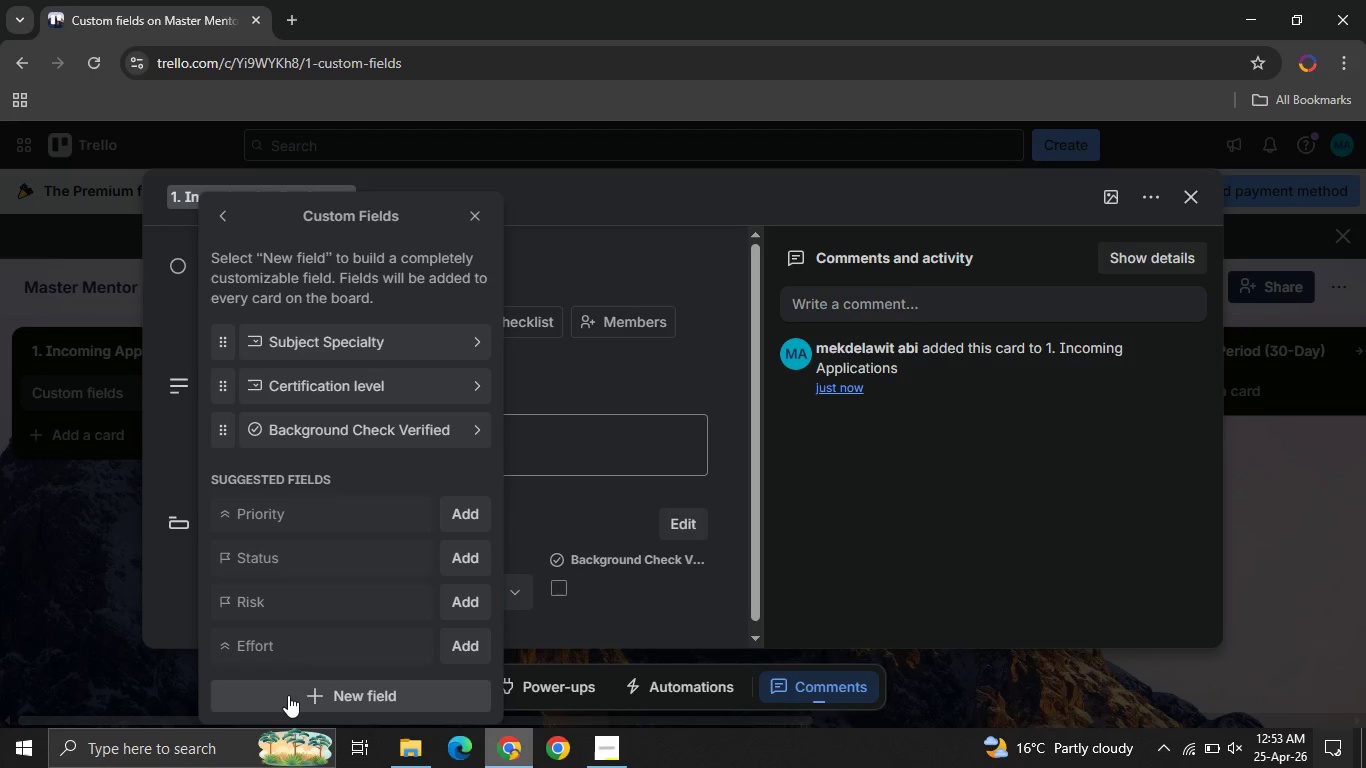 
left_click([288, 695])
 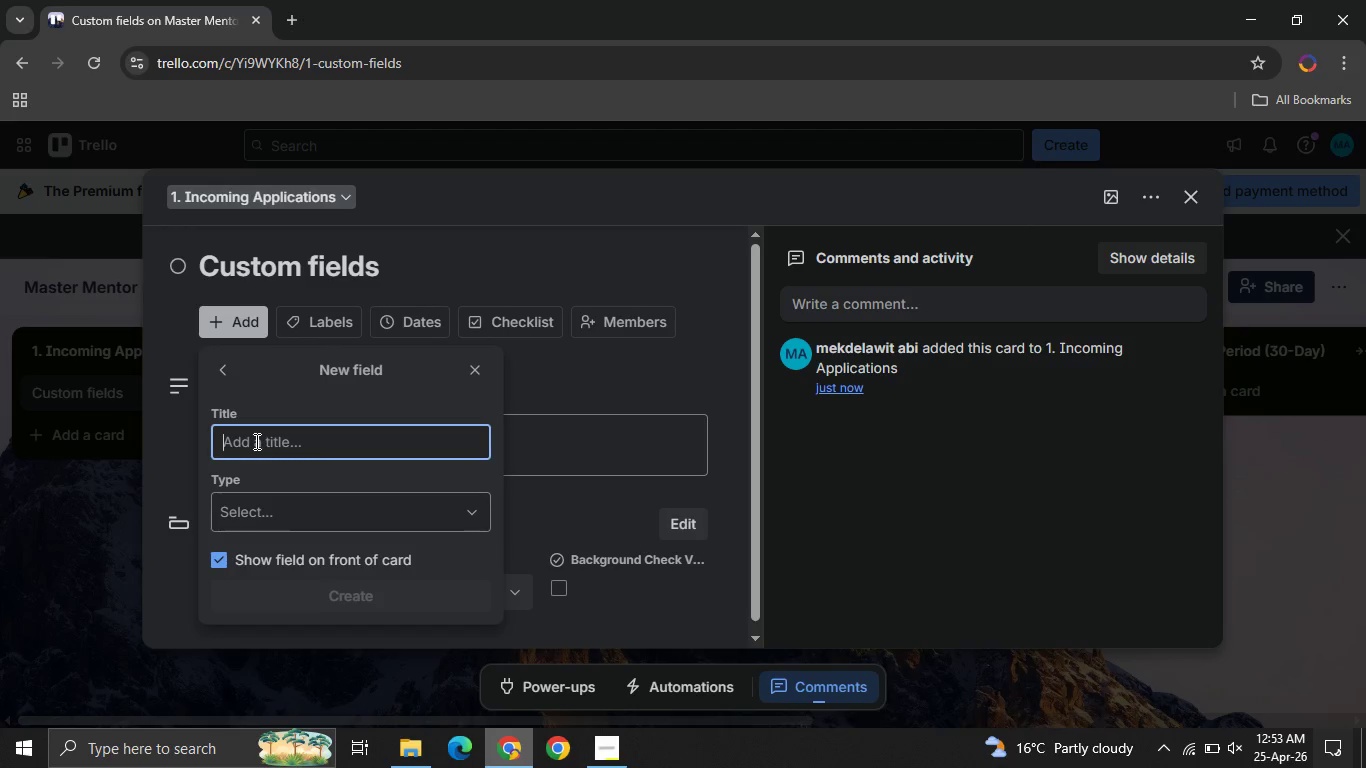 
left_click([255, 441])
 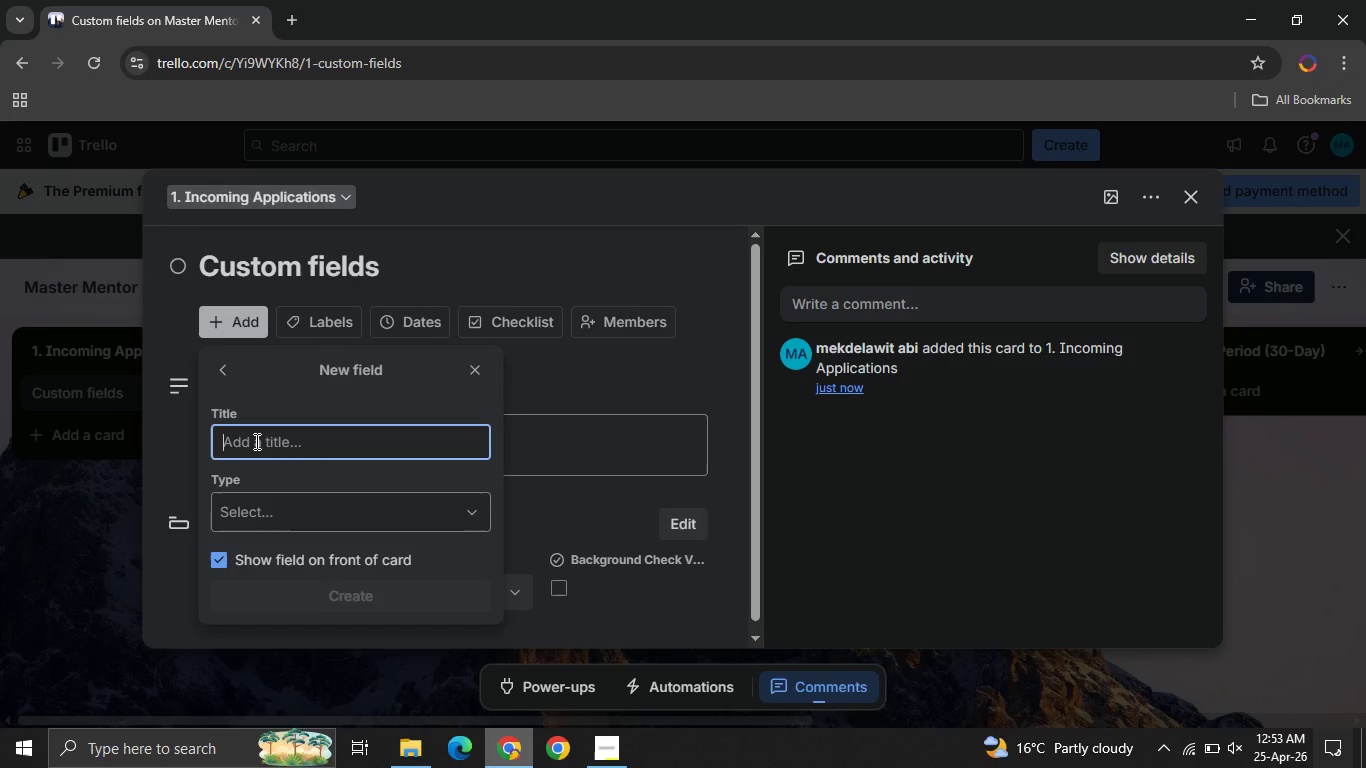 
type(Aw)
key(Backspace)
type(verage Observation Score )
 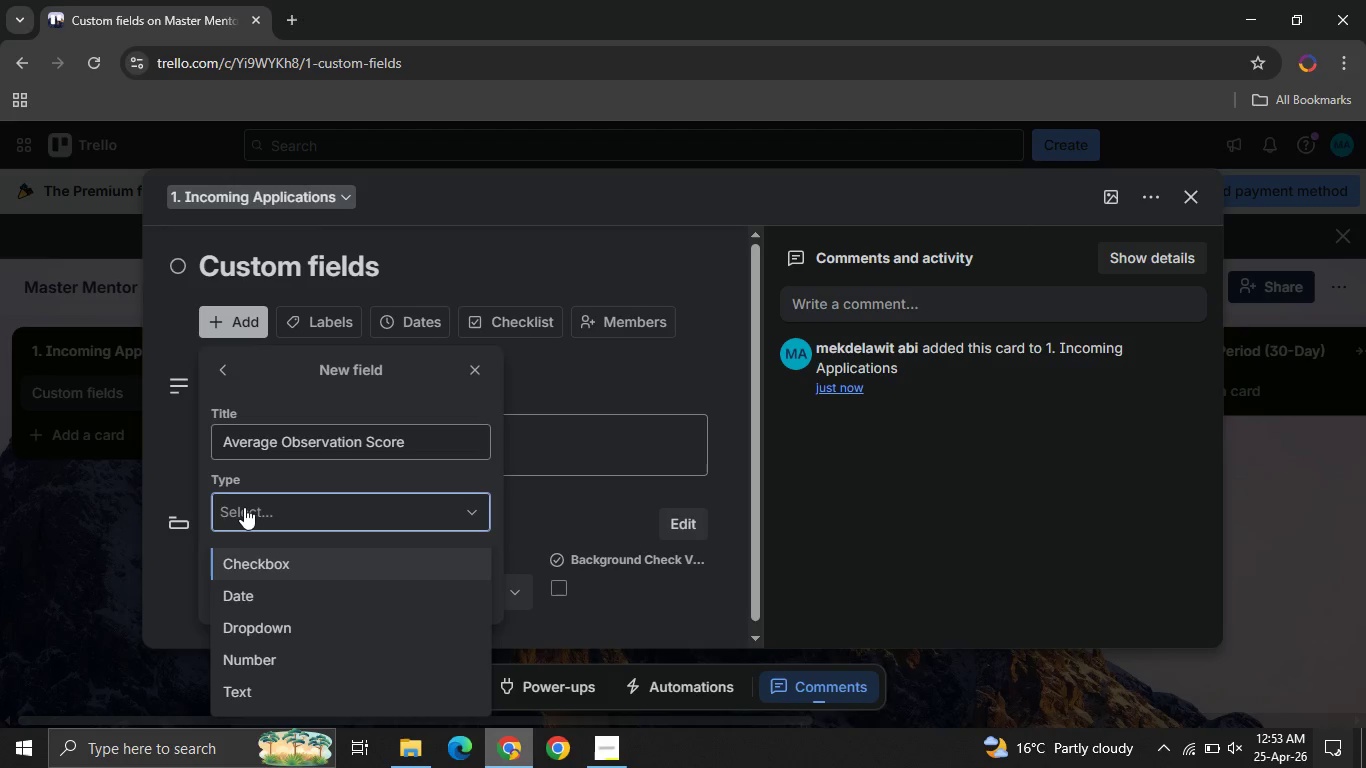 
left_click([244, 507])
 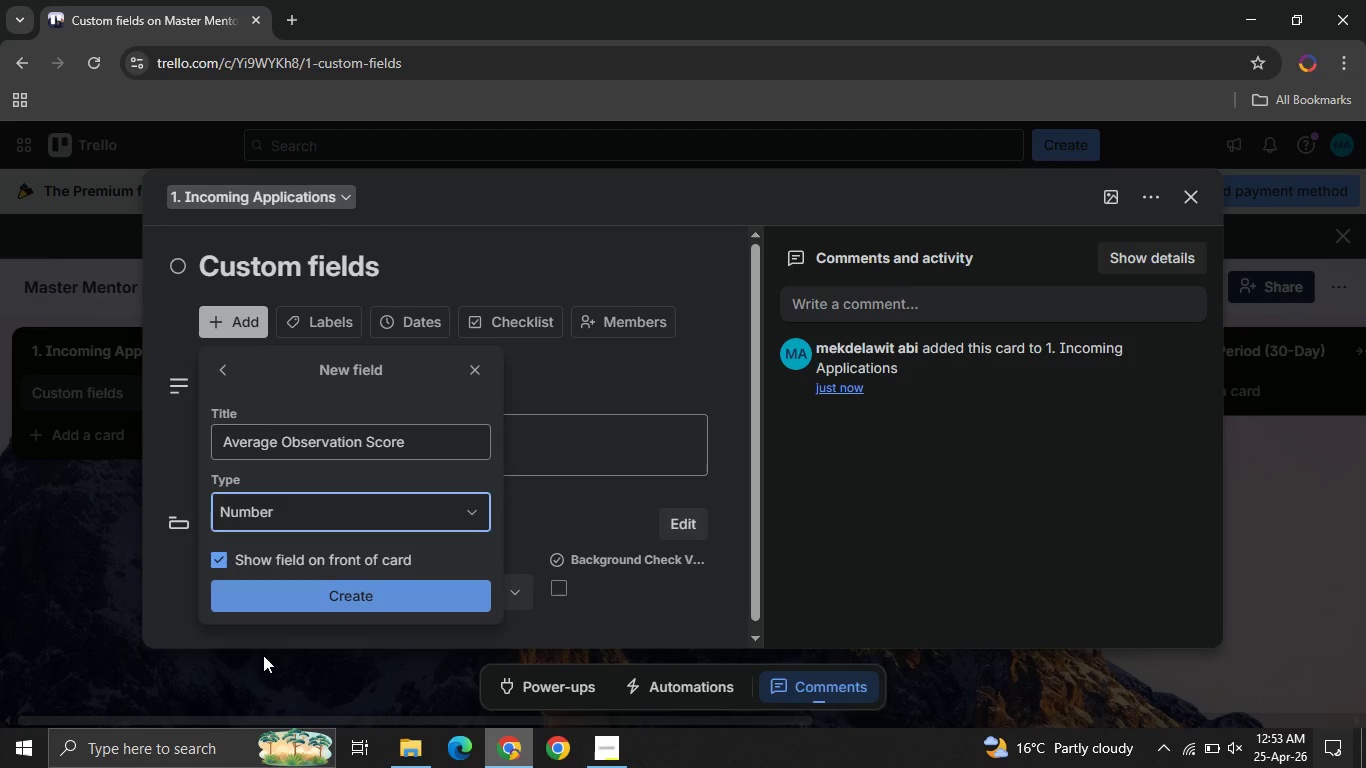 
left_click([263, 655])
 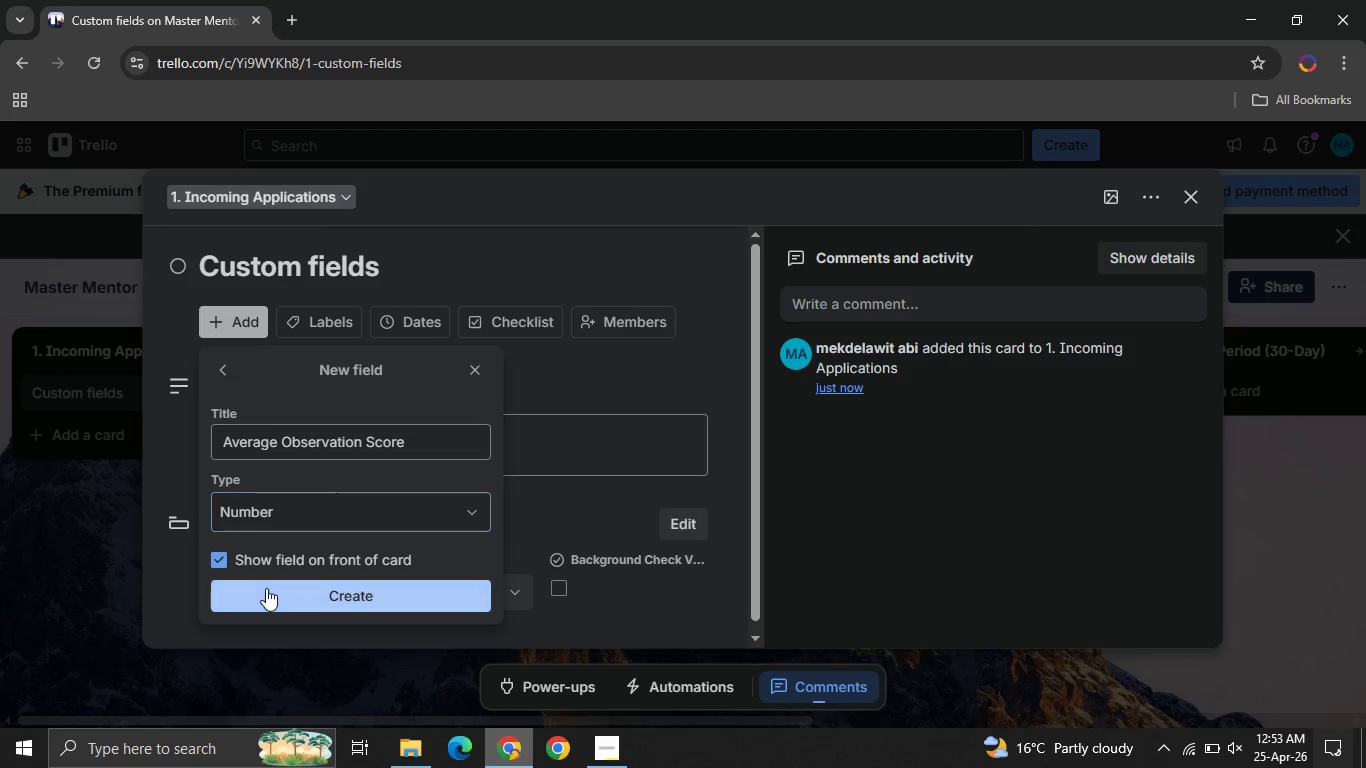 
left_click([266, 588])
 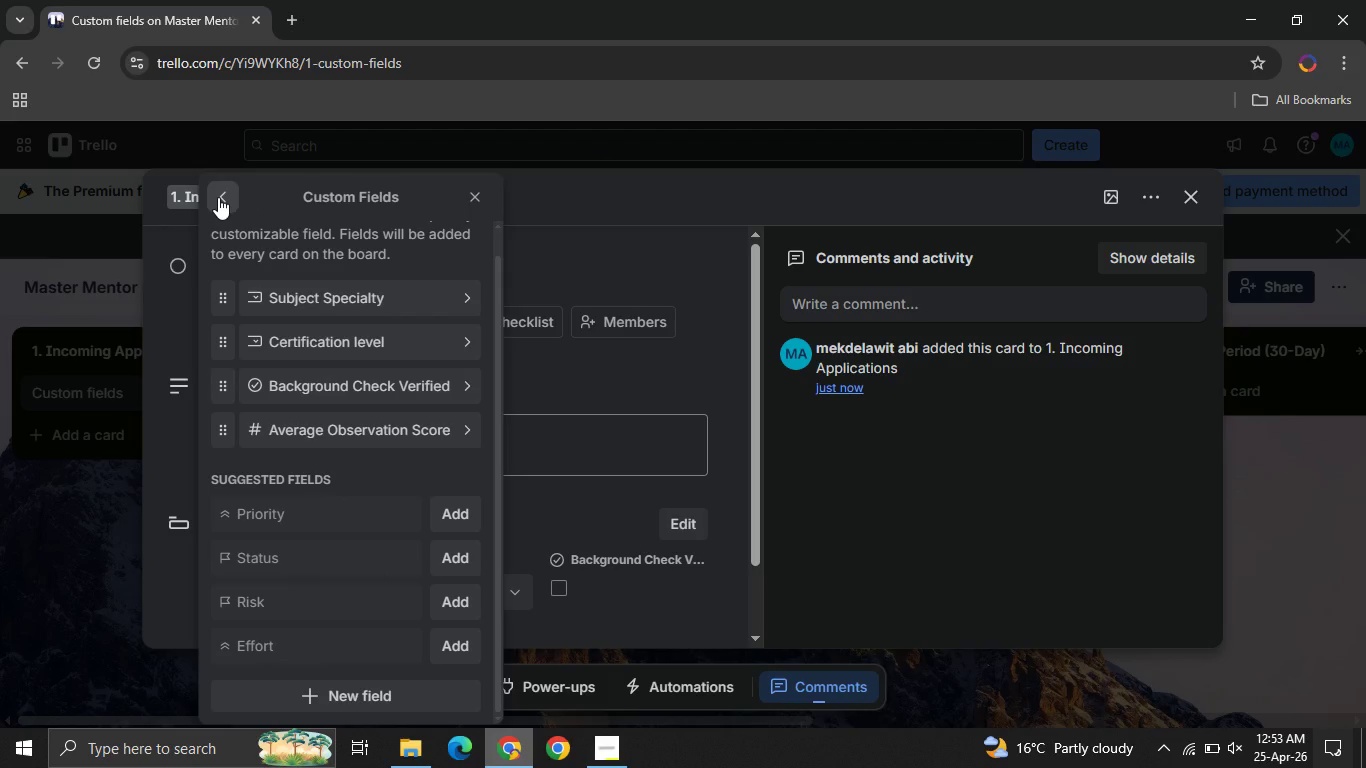 
left_click([218, 197])
 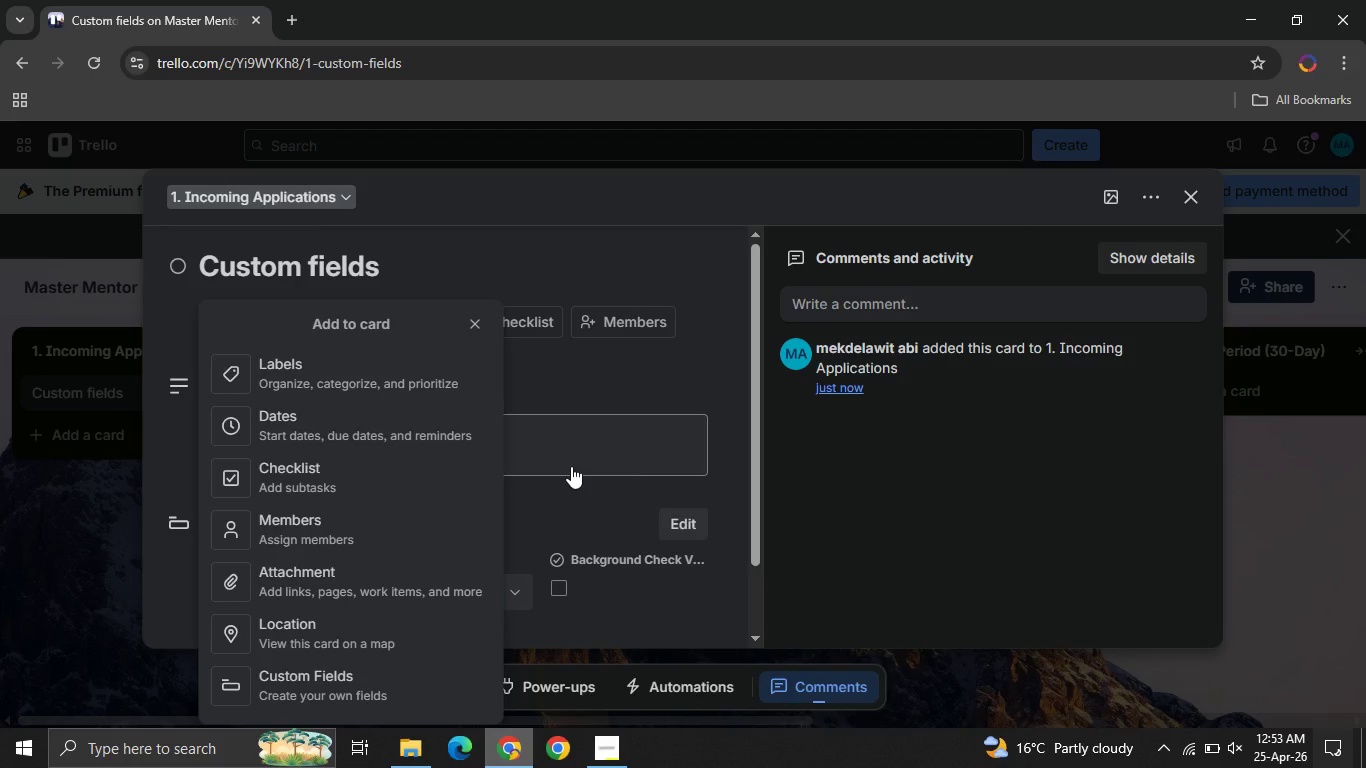 
left_click([571, 466])
 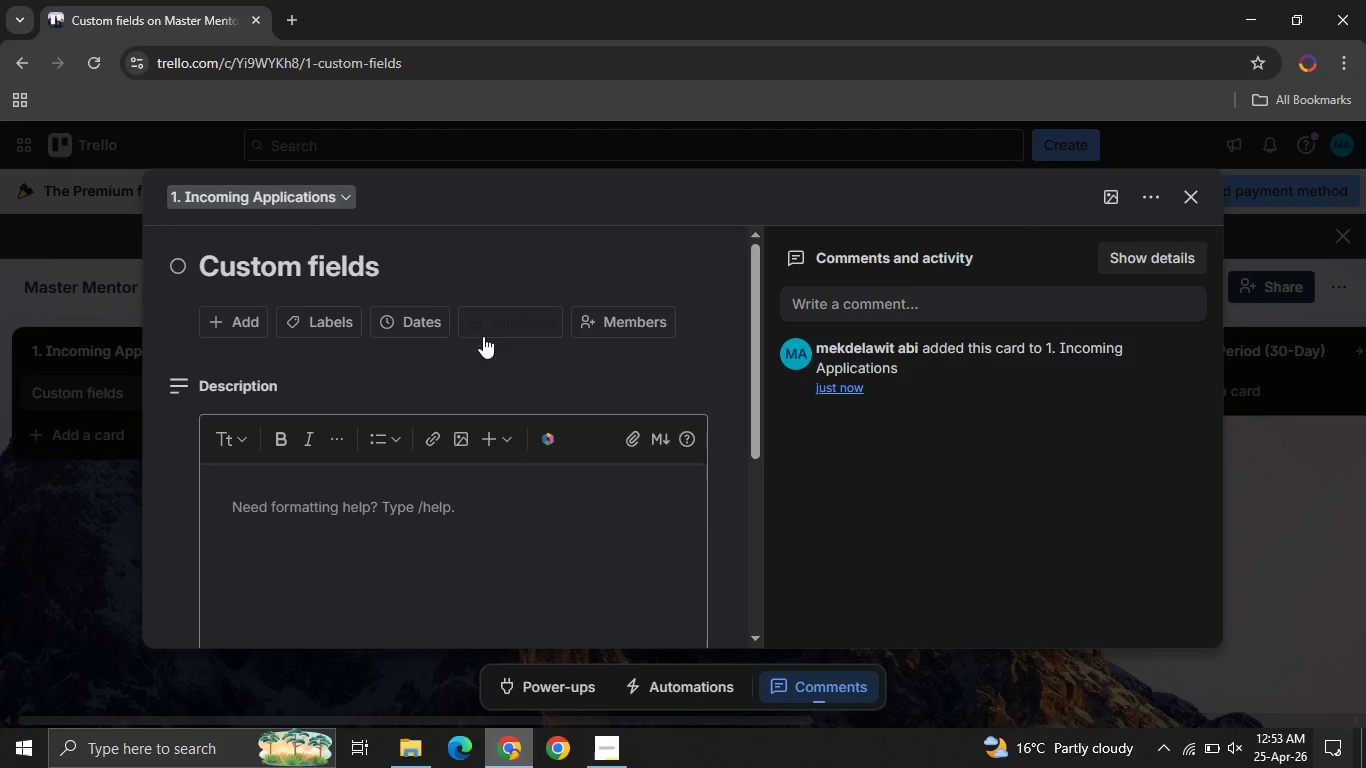 
left_click([483, 336])
 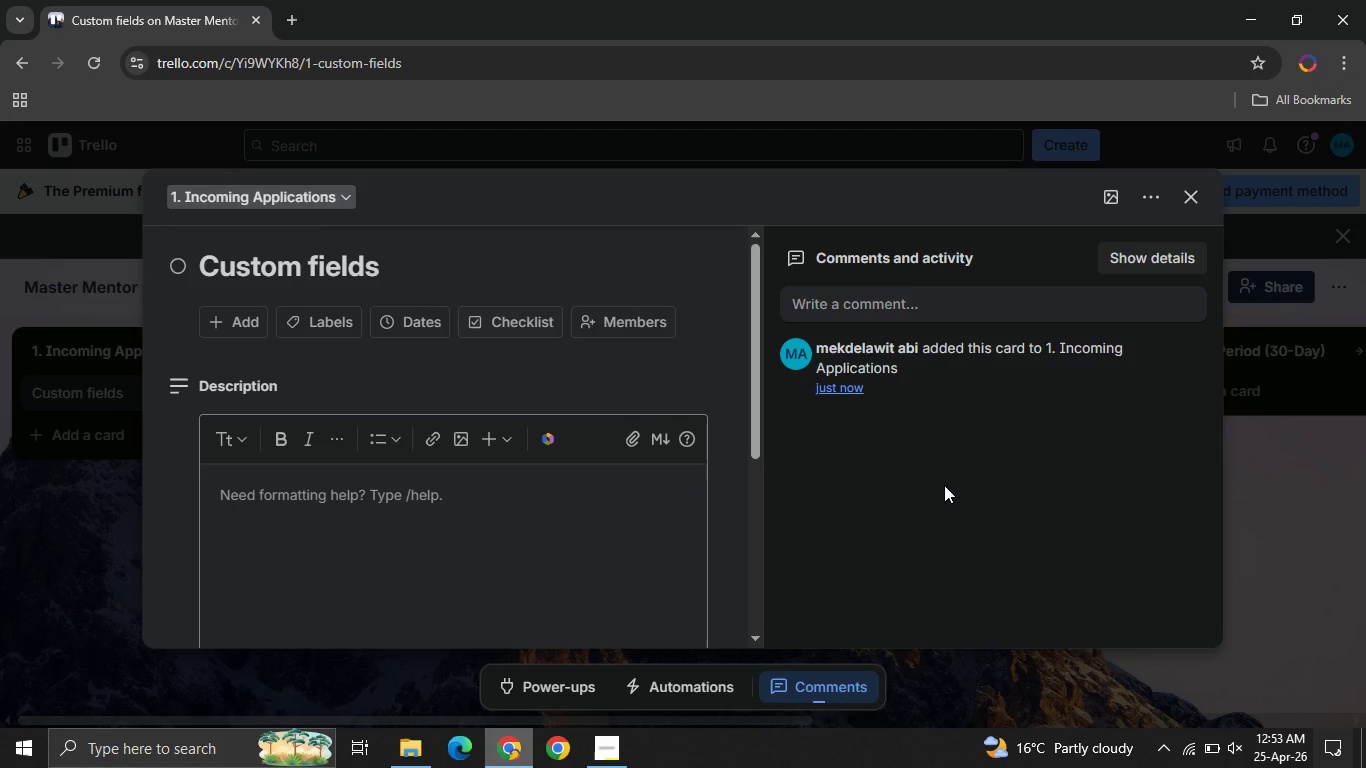 
left_click([944, 485])
 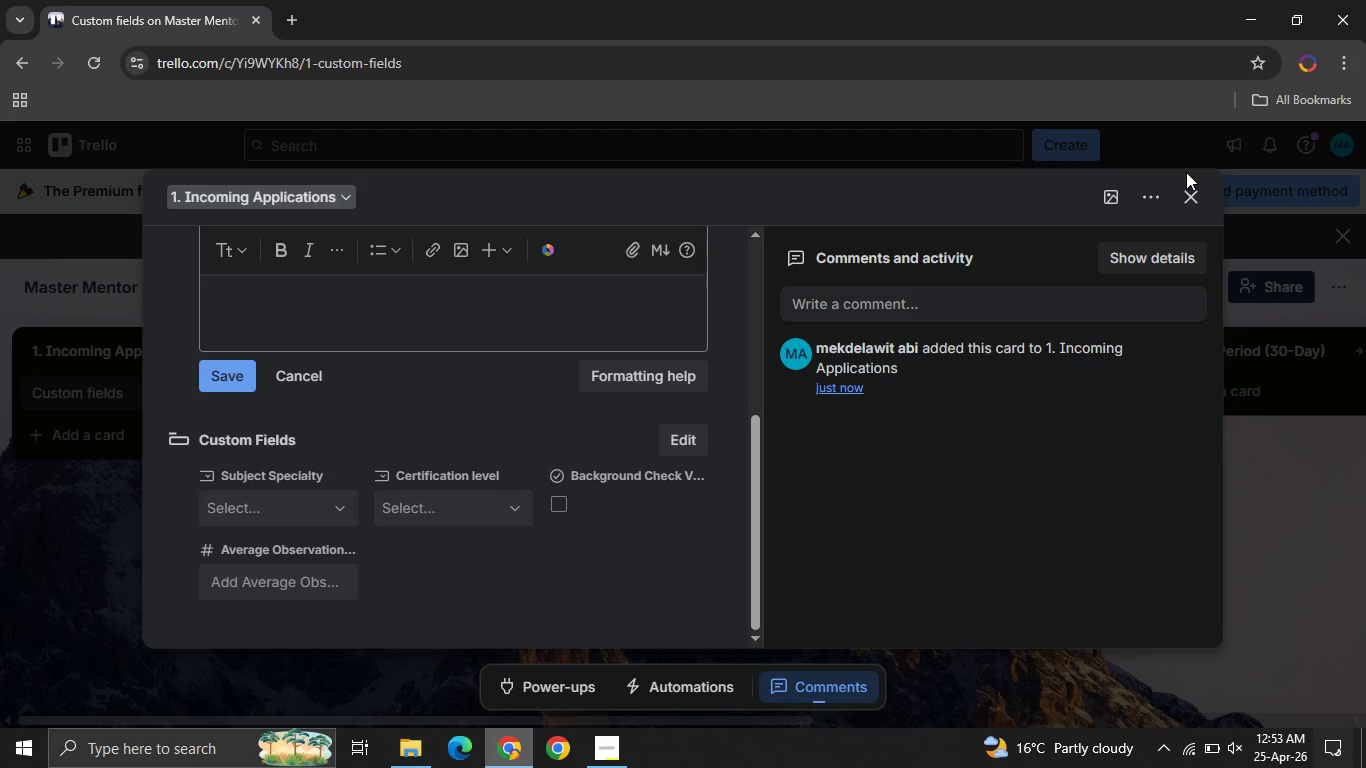 
wait(5.14)
 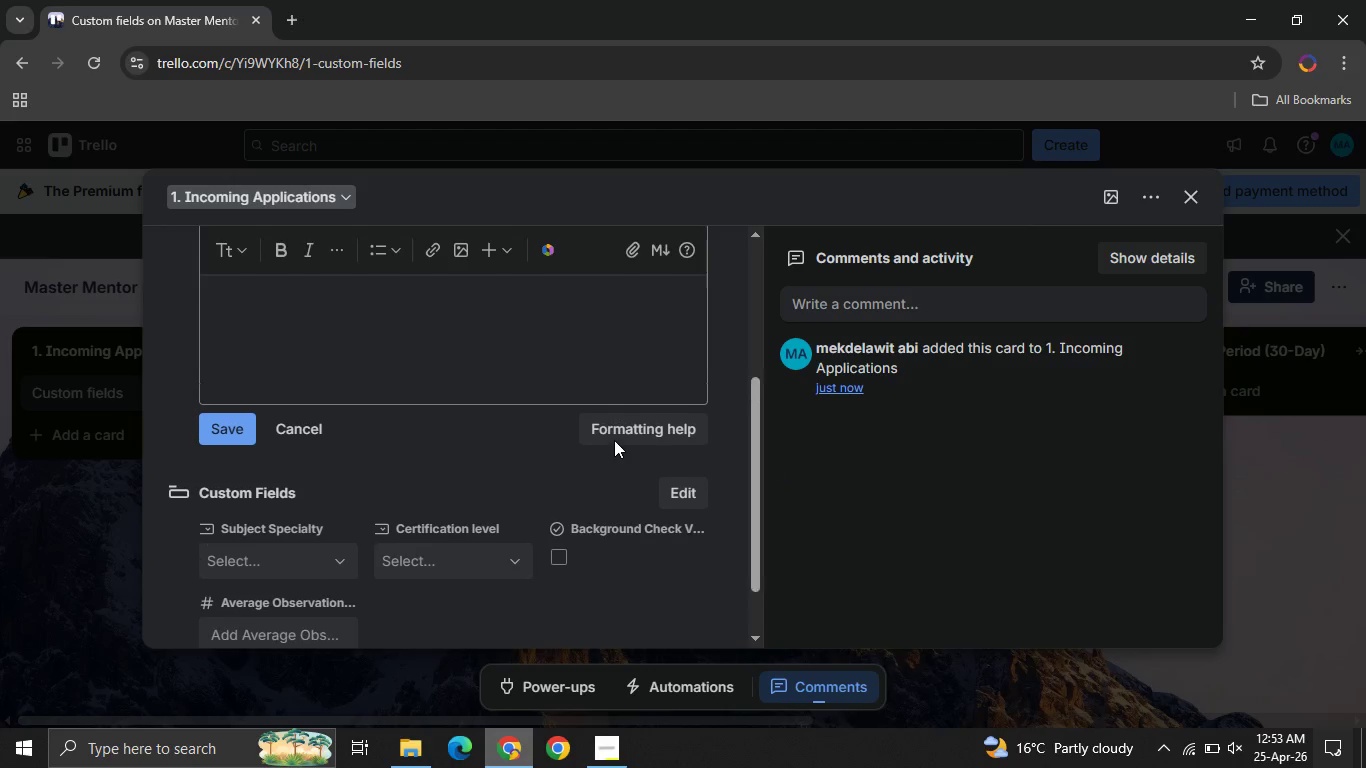 
left_click([1186, 203])
 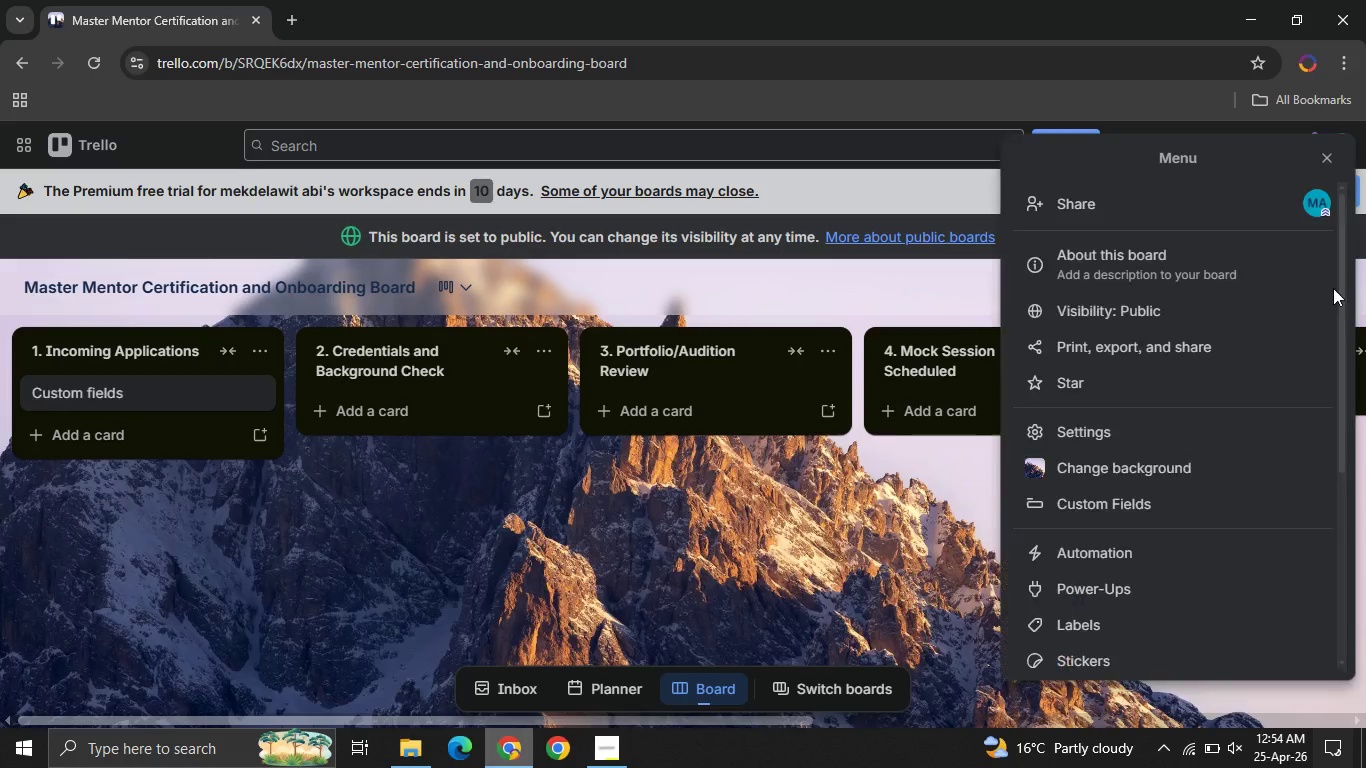 
left_click([1333, 288])
 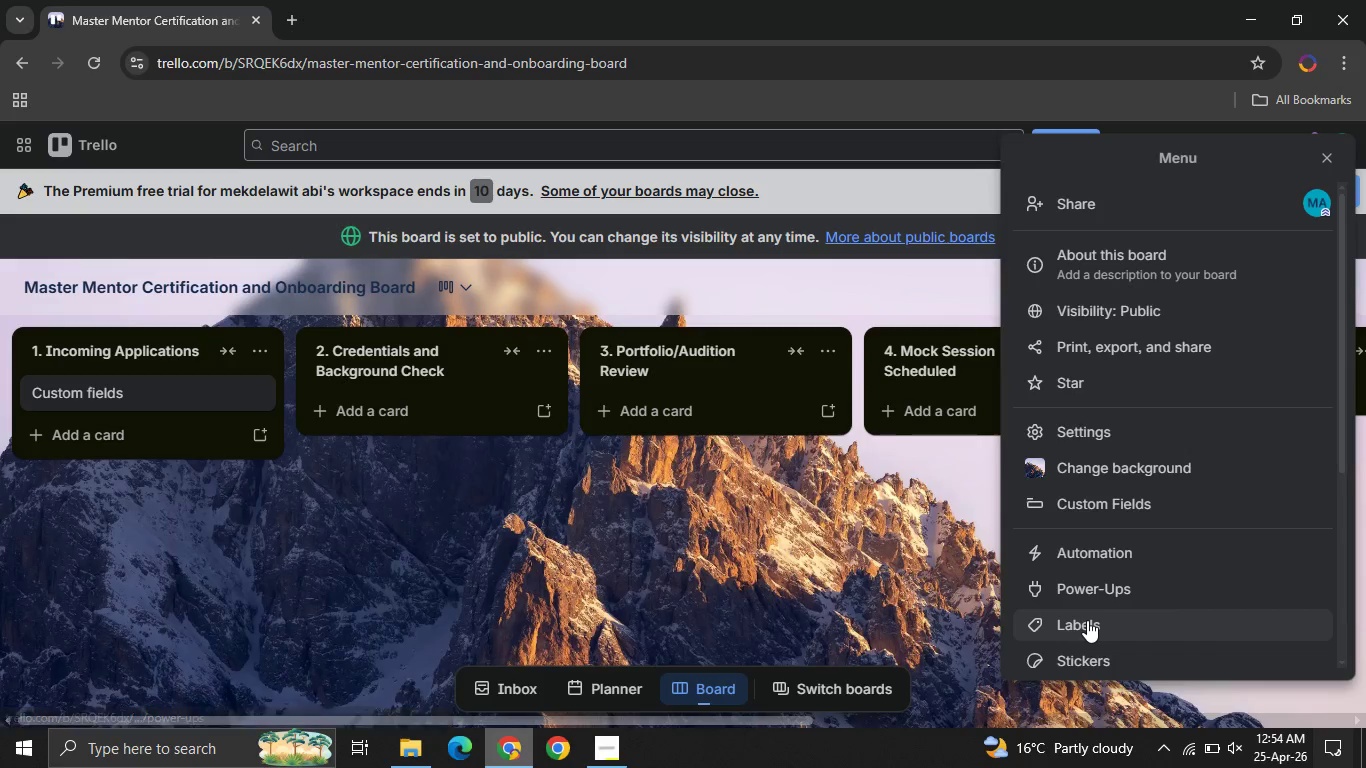 
left_click([1087, 620])
 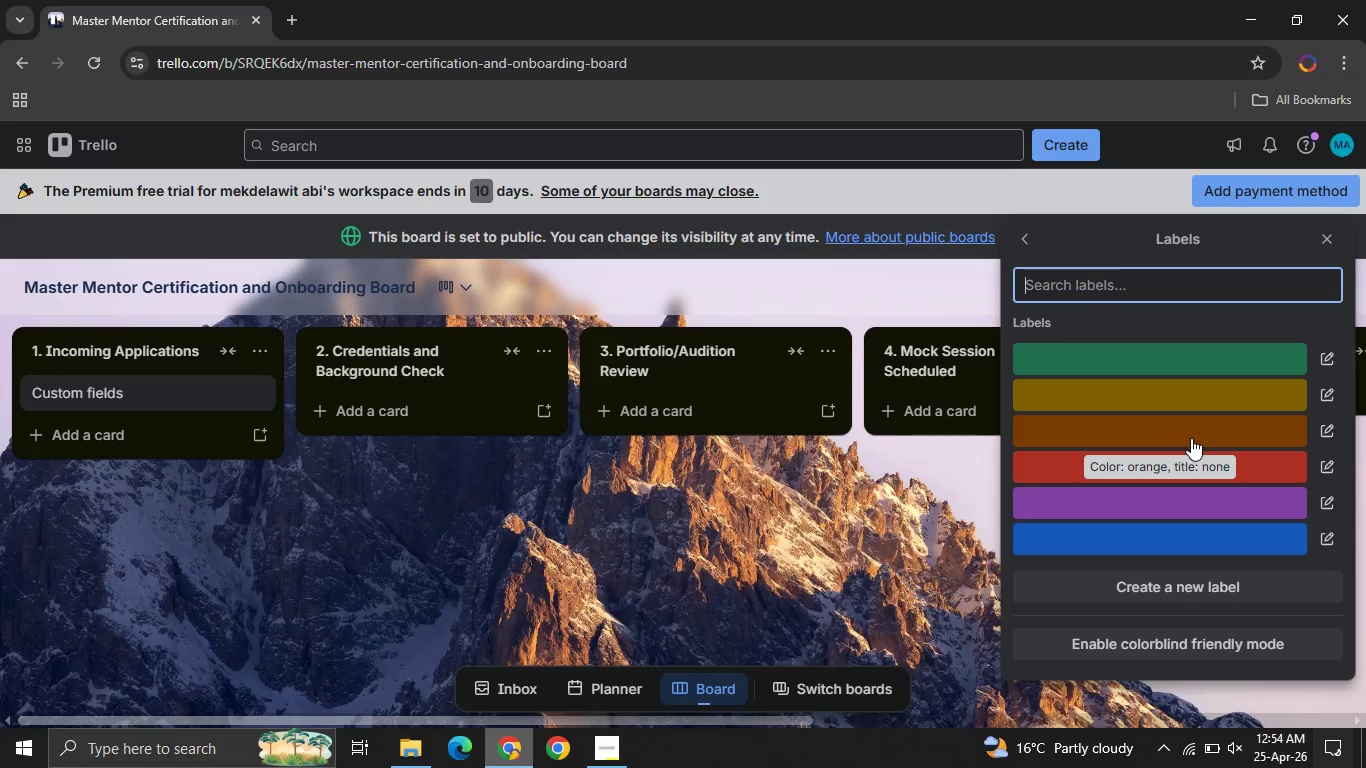 
wait(25.89)
 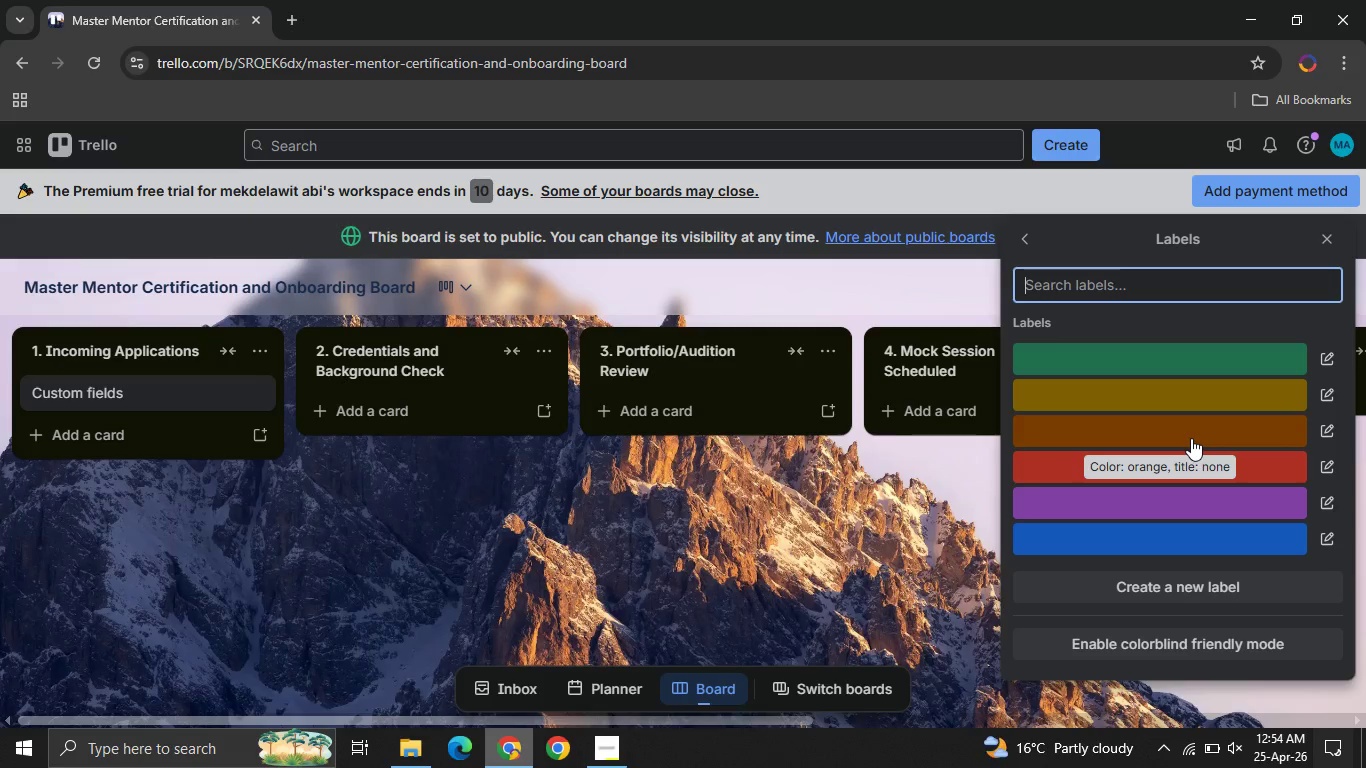 
left_click([1318, 470])
 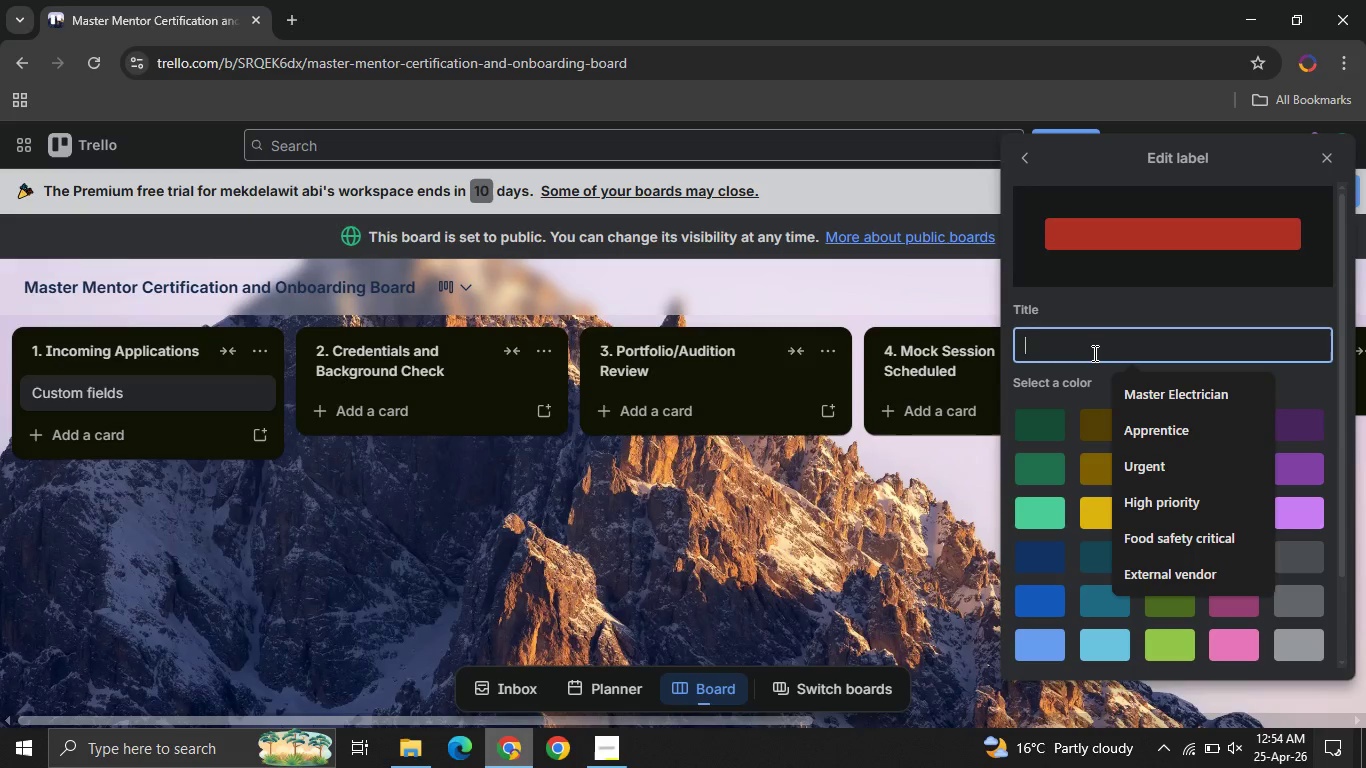 
left_click([1093, 353])
 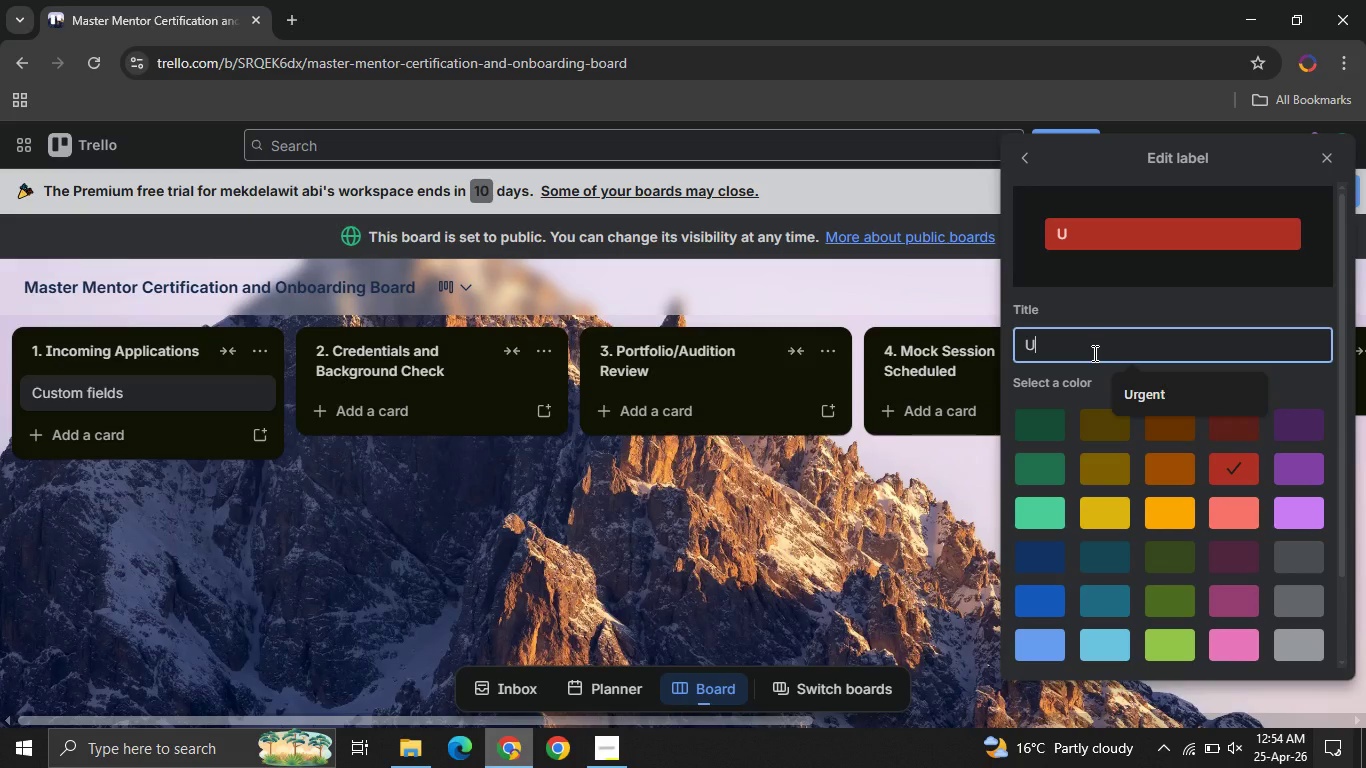 
type(Urgent hire )
key(Backspace)
key(Backspace)
key(Backspace)
key(Backspace)
key(Backspace)
type(Hire )
 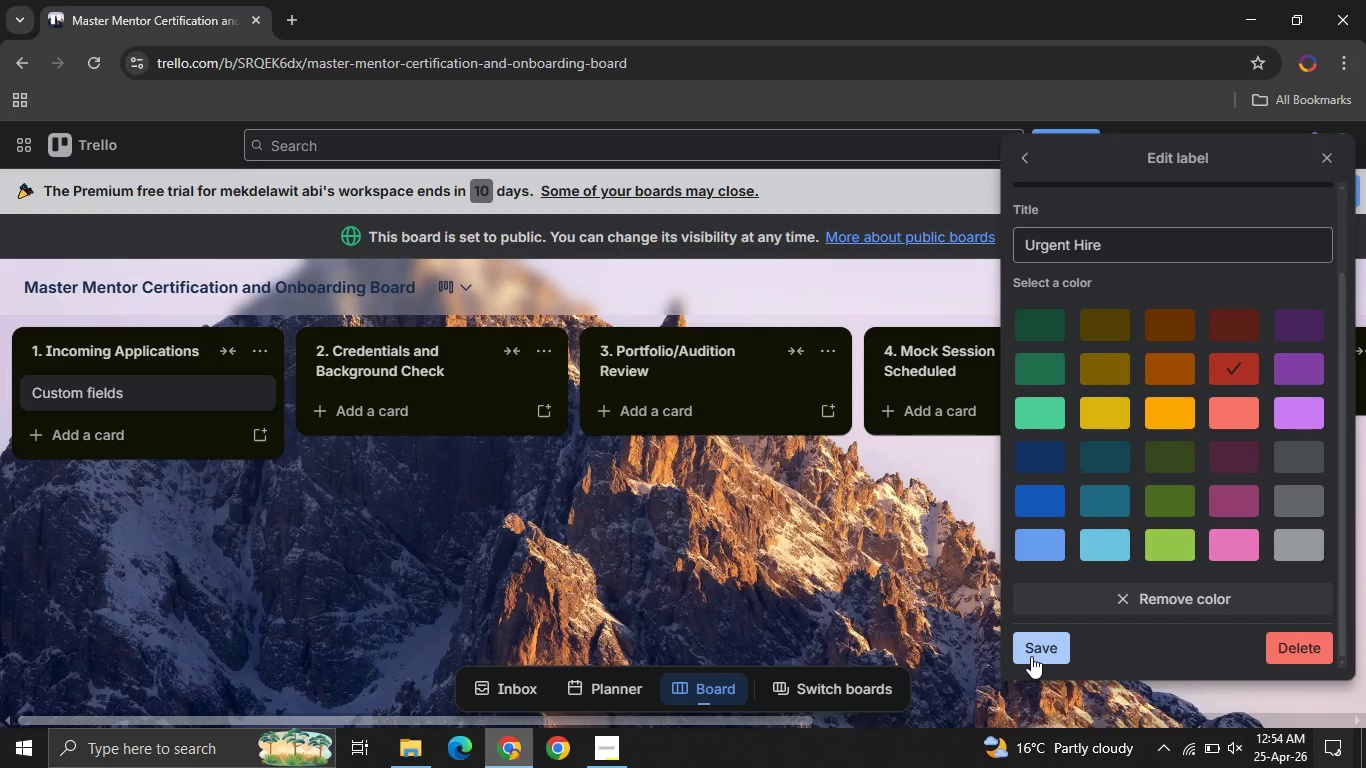 
left_click([1031, 656])
 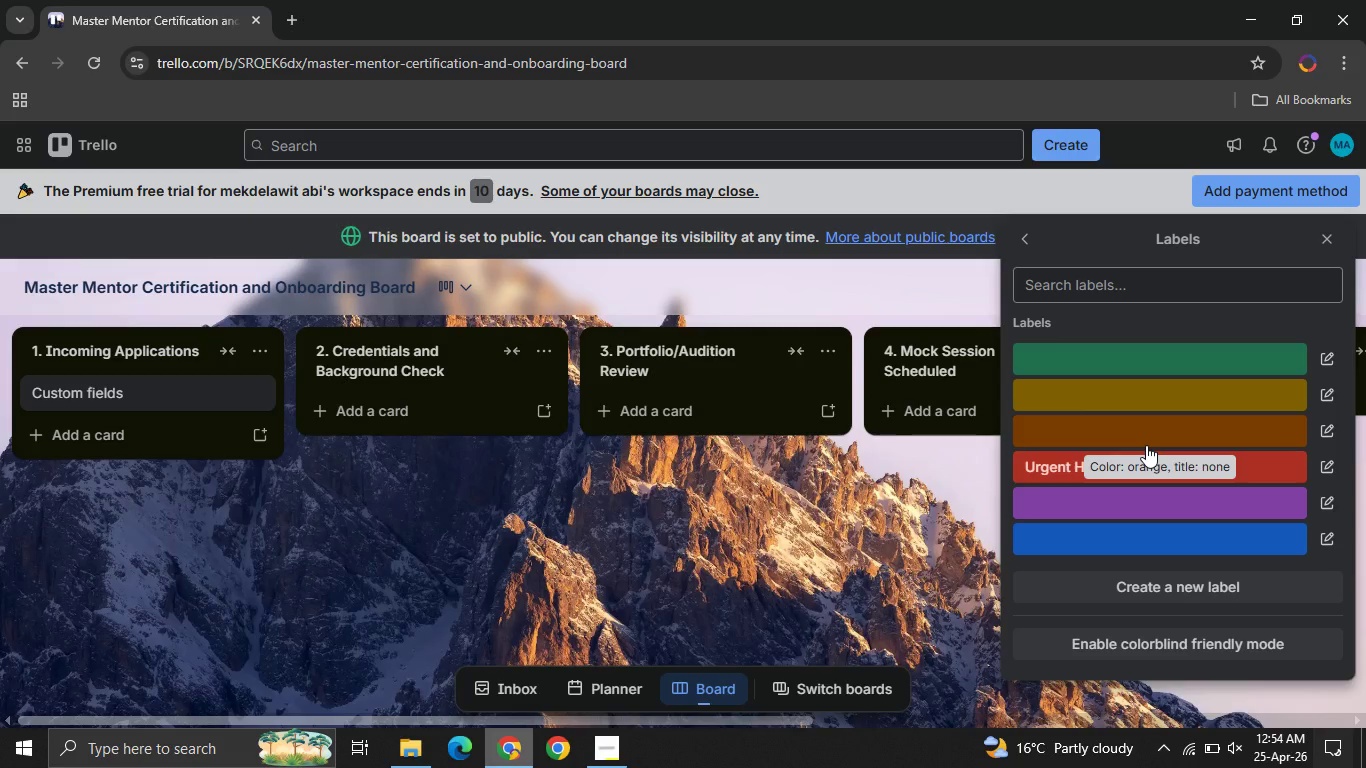 
wait(8.11)
 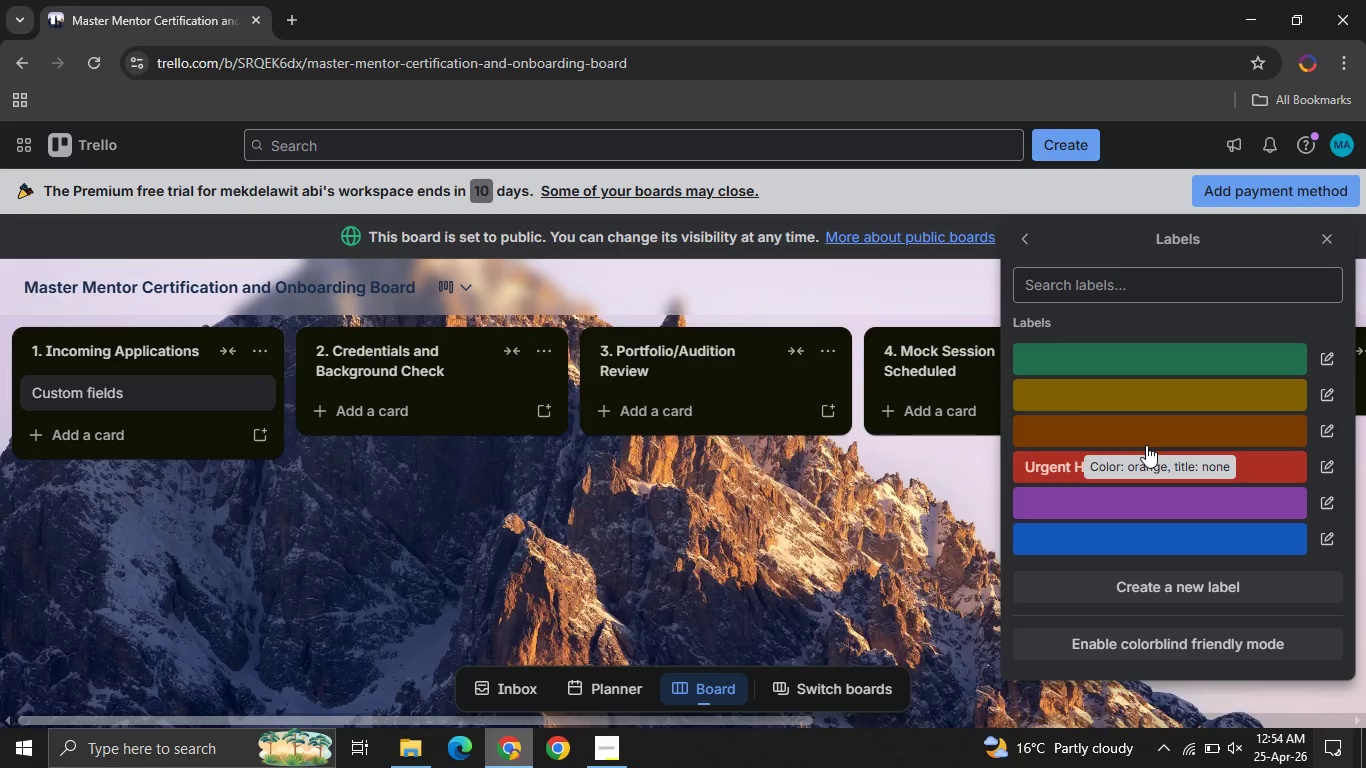 
left_click([1320, 361])
 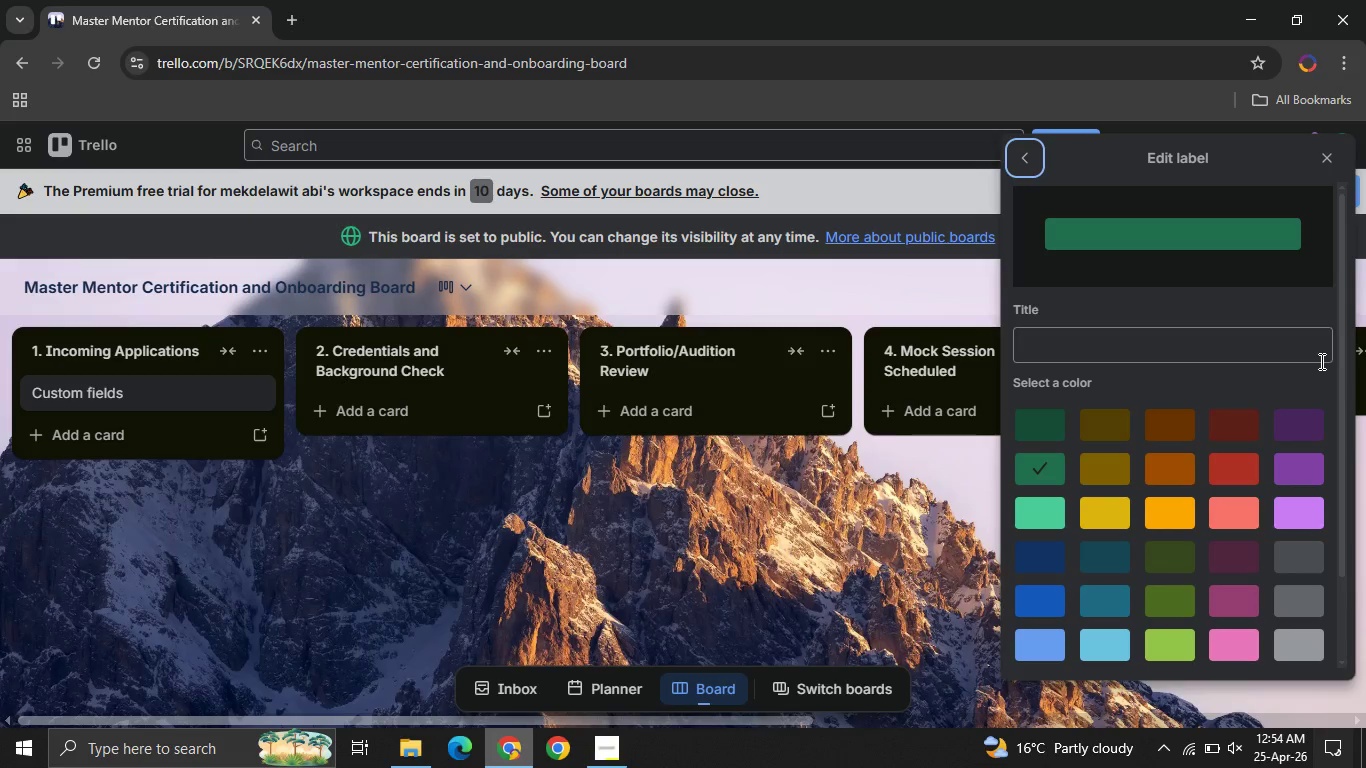 
type(Future )
 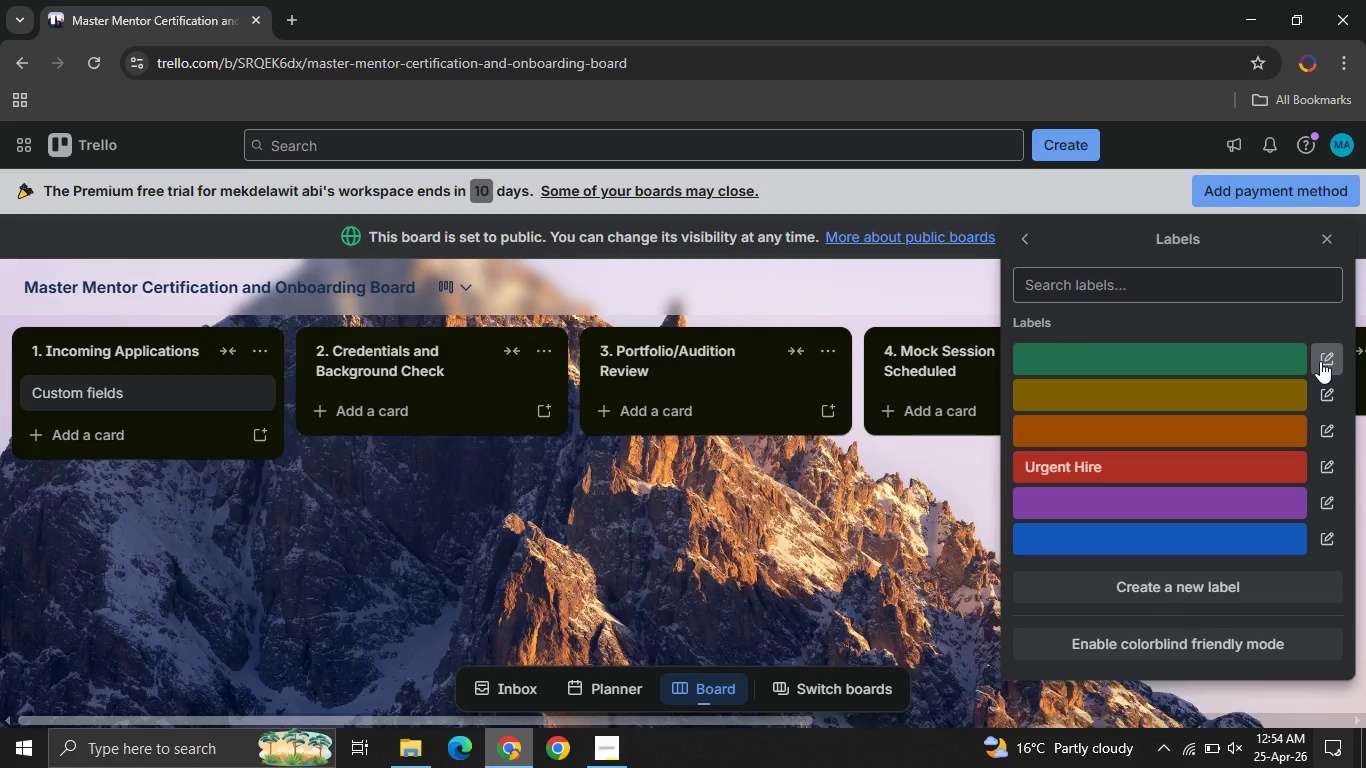 
left_click([1320, 361])
 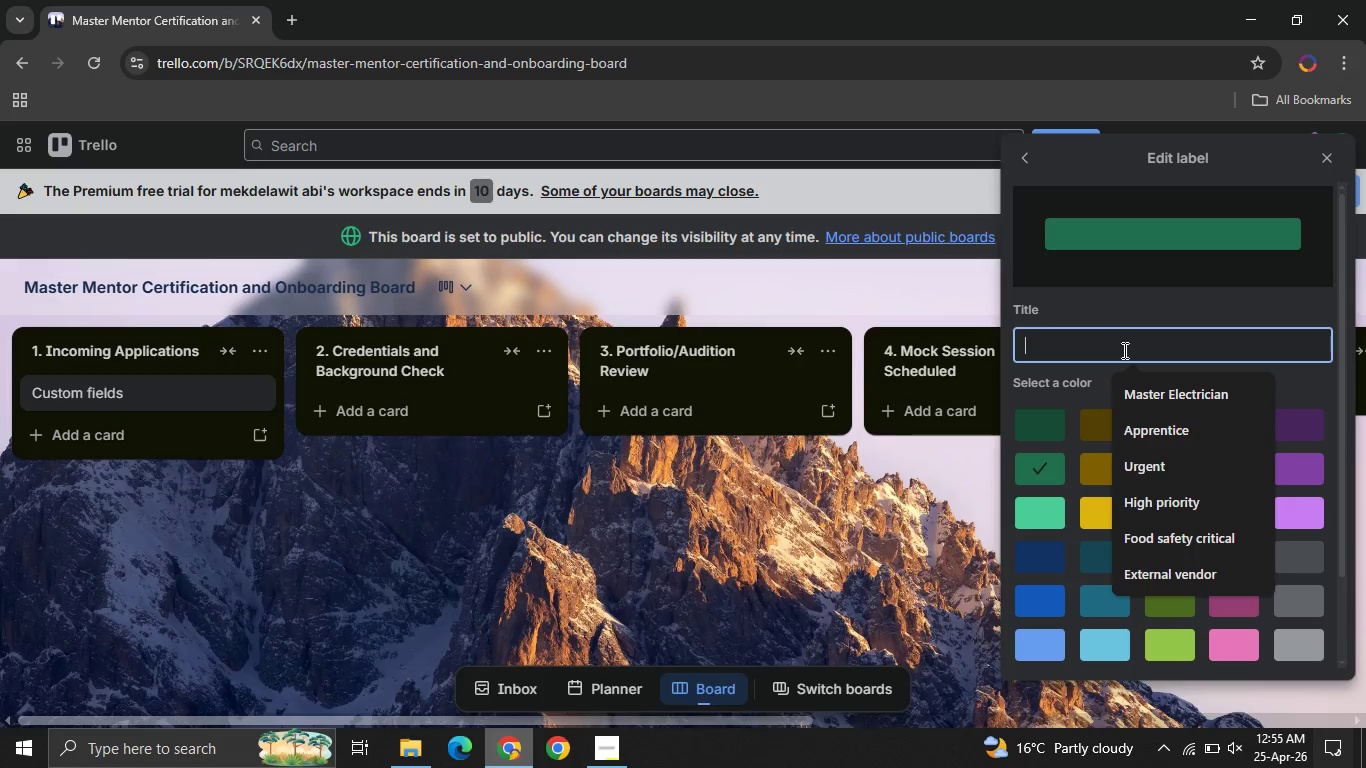 
left_click([1123, 350])
 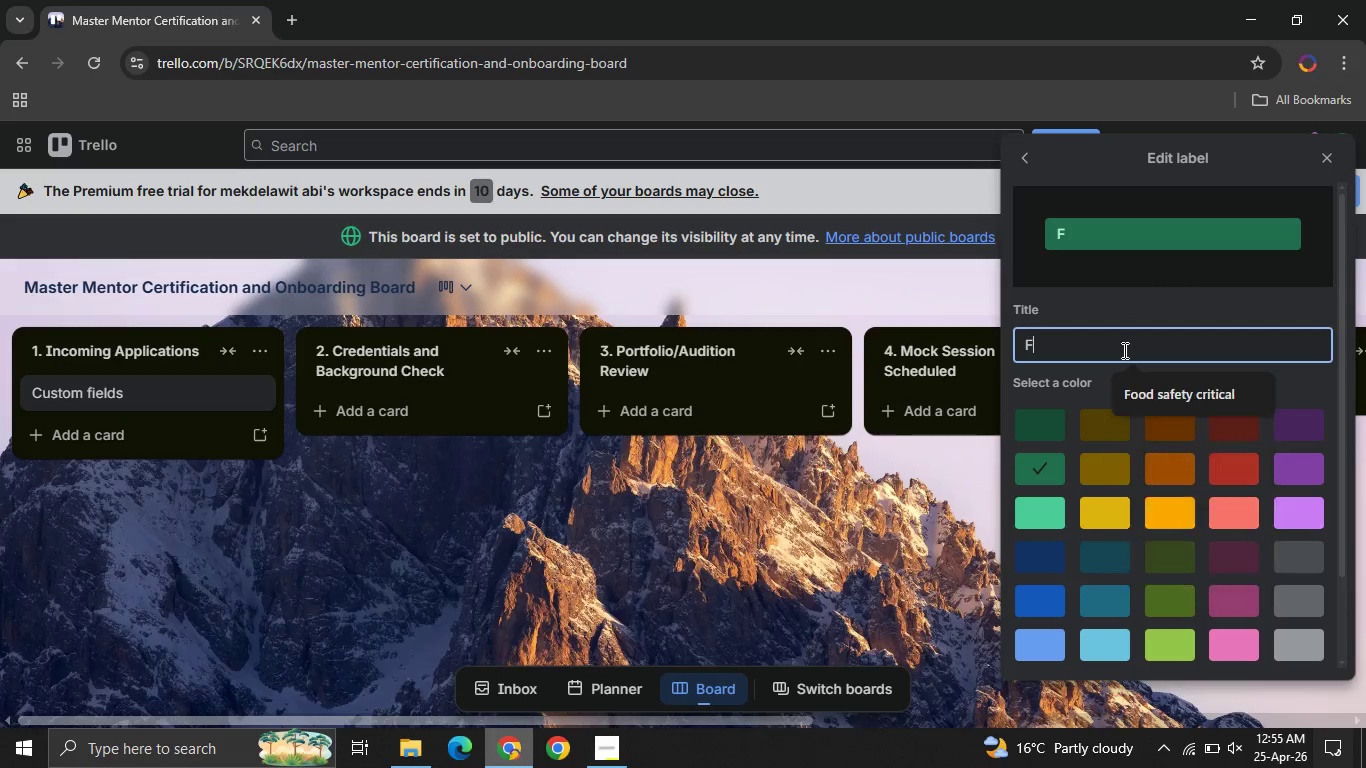 
type(Future talent pool )
 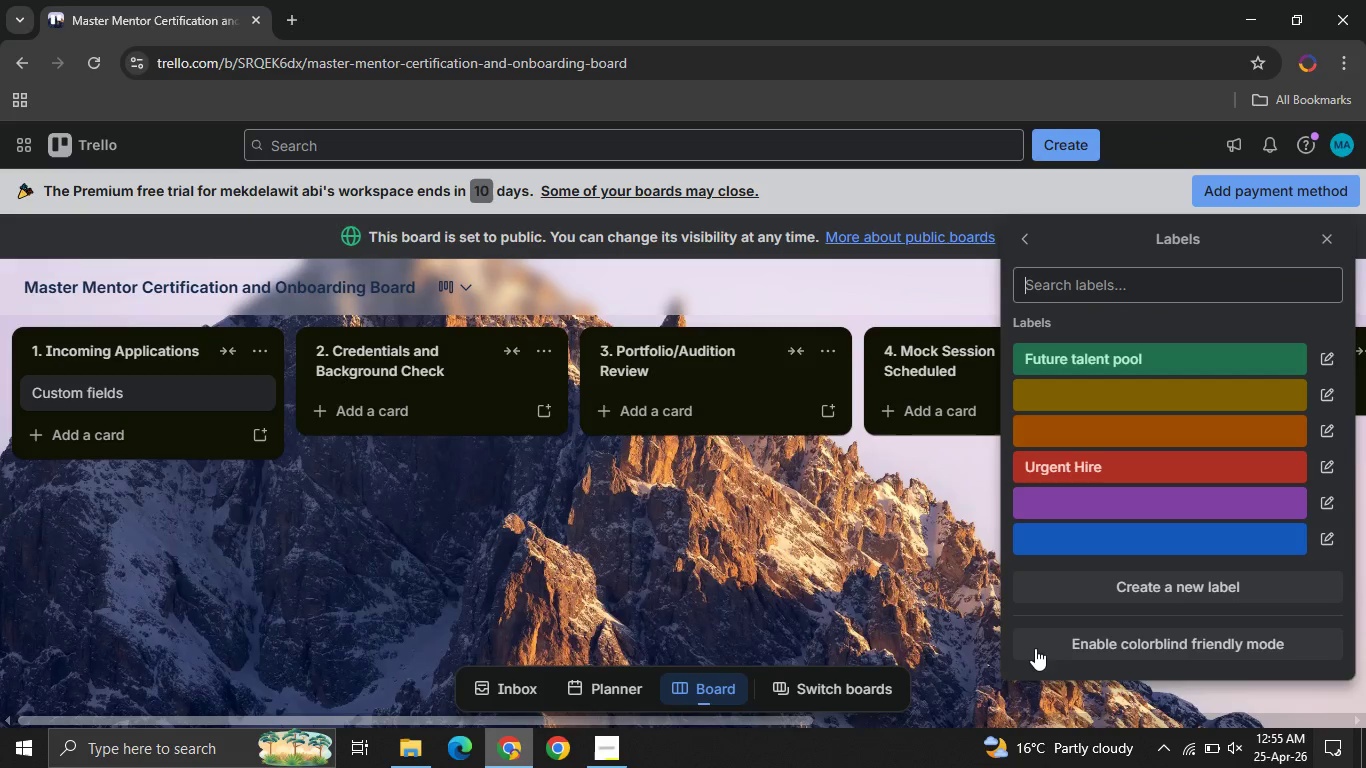 
left_click([1035, 648])
 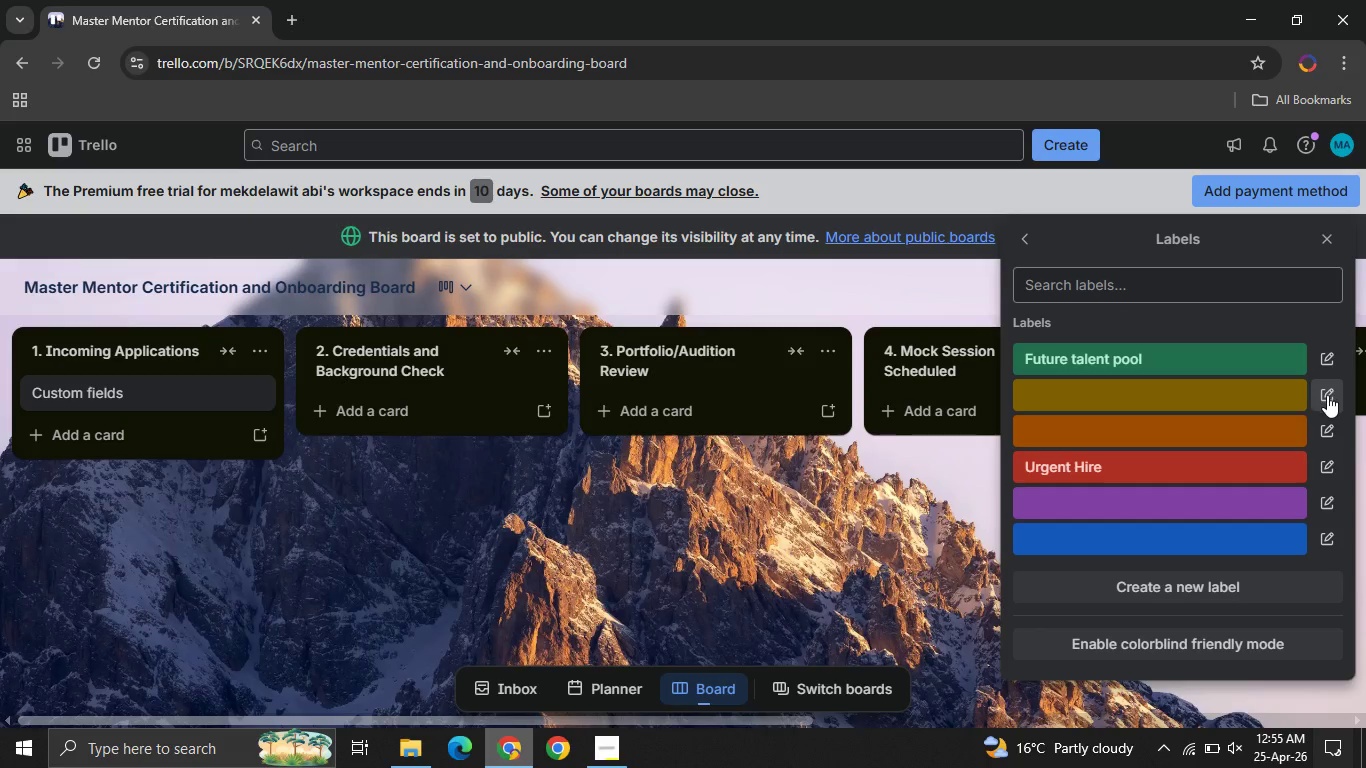 
left_click([1327, 397])
 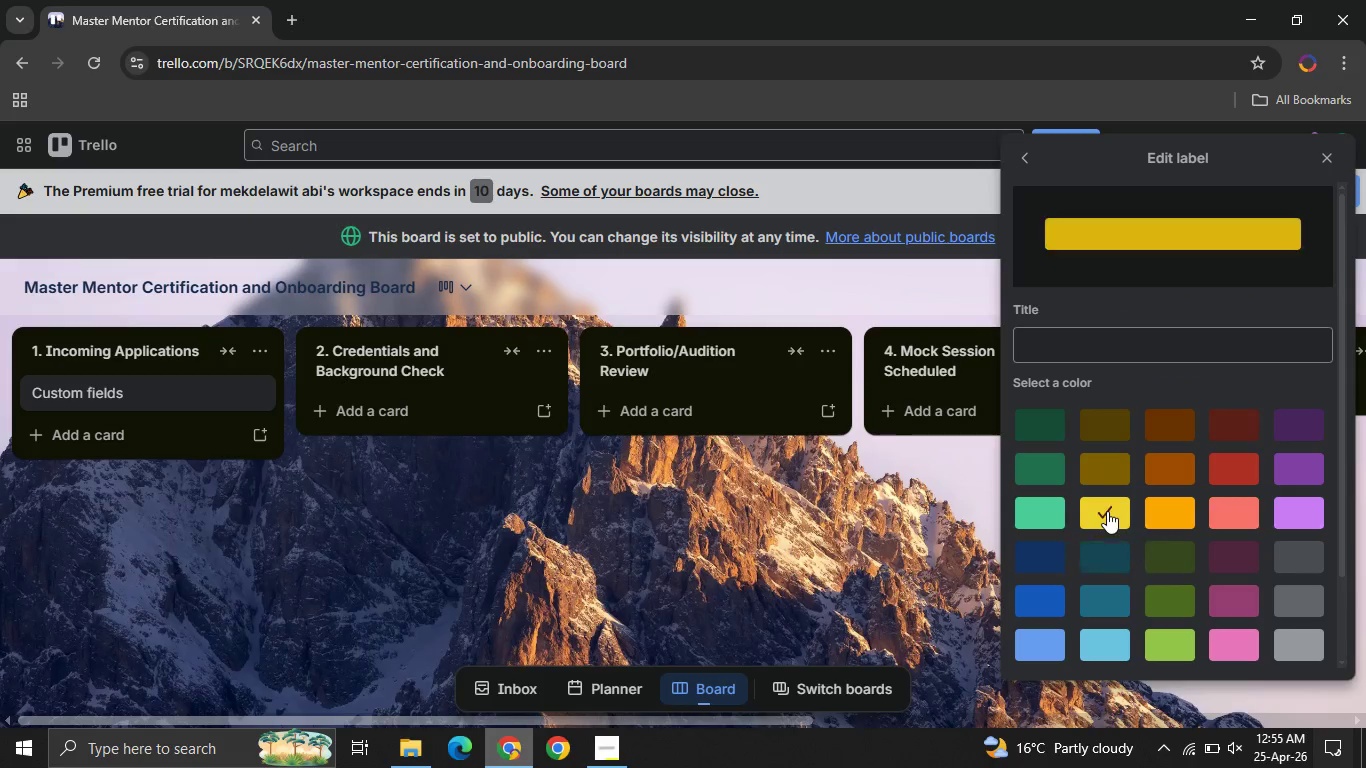 
left_click([1107, 511])
 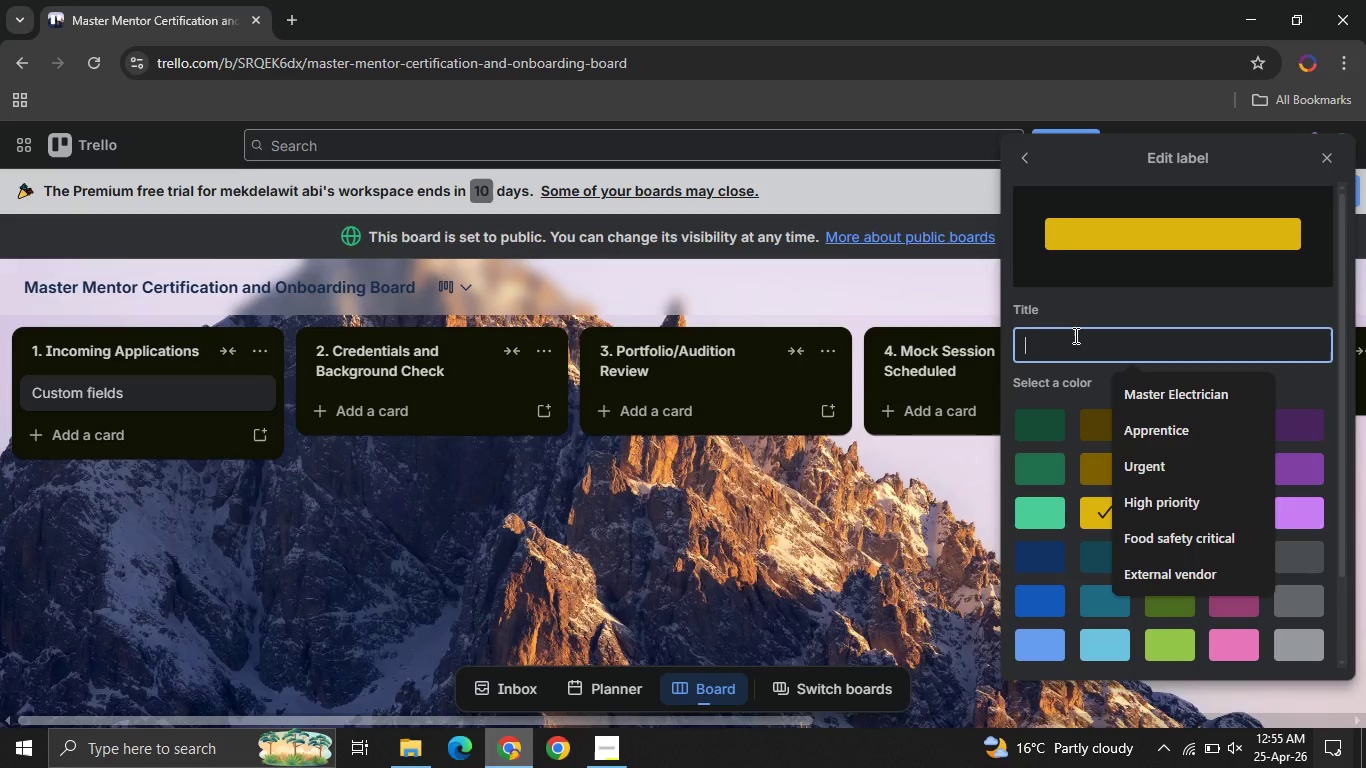 
left_click([1074, 335])
 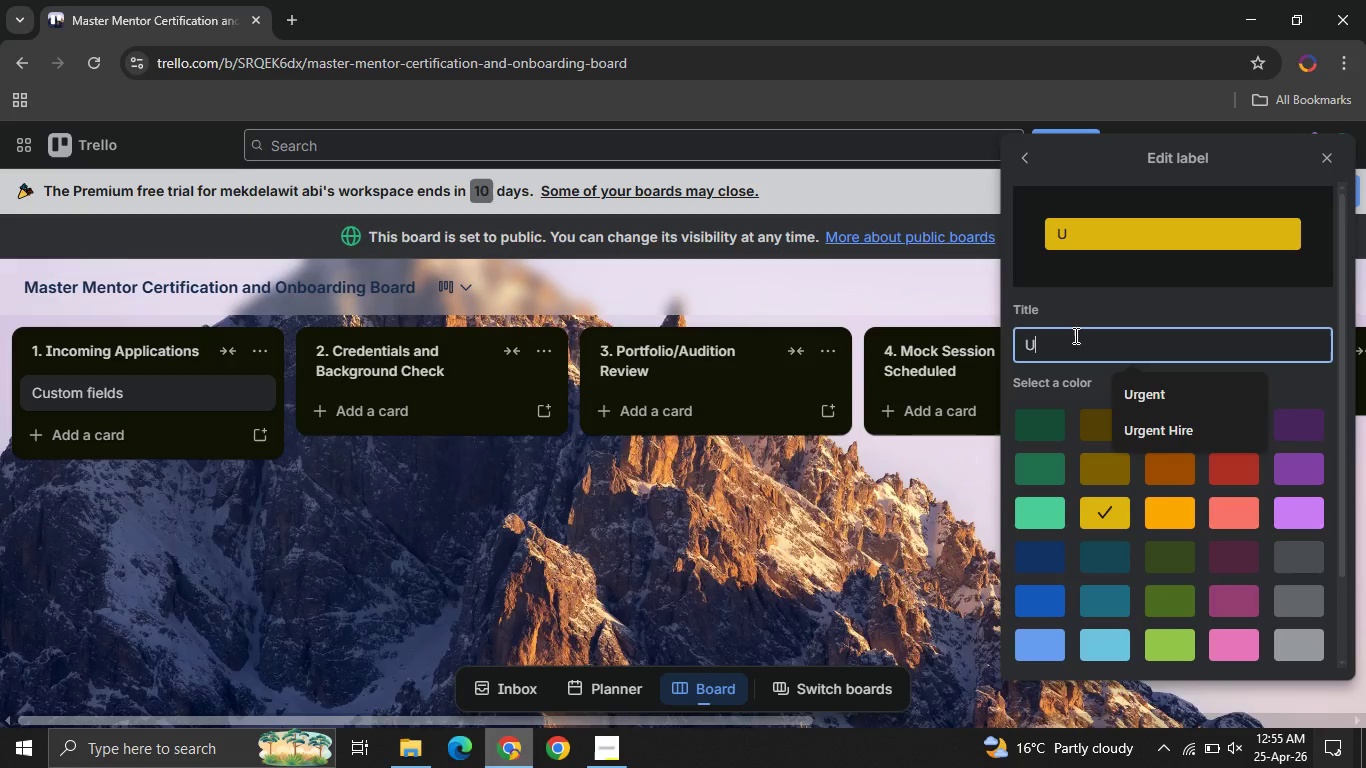 
type(Under evaluation )
 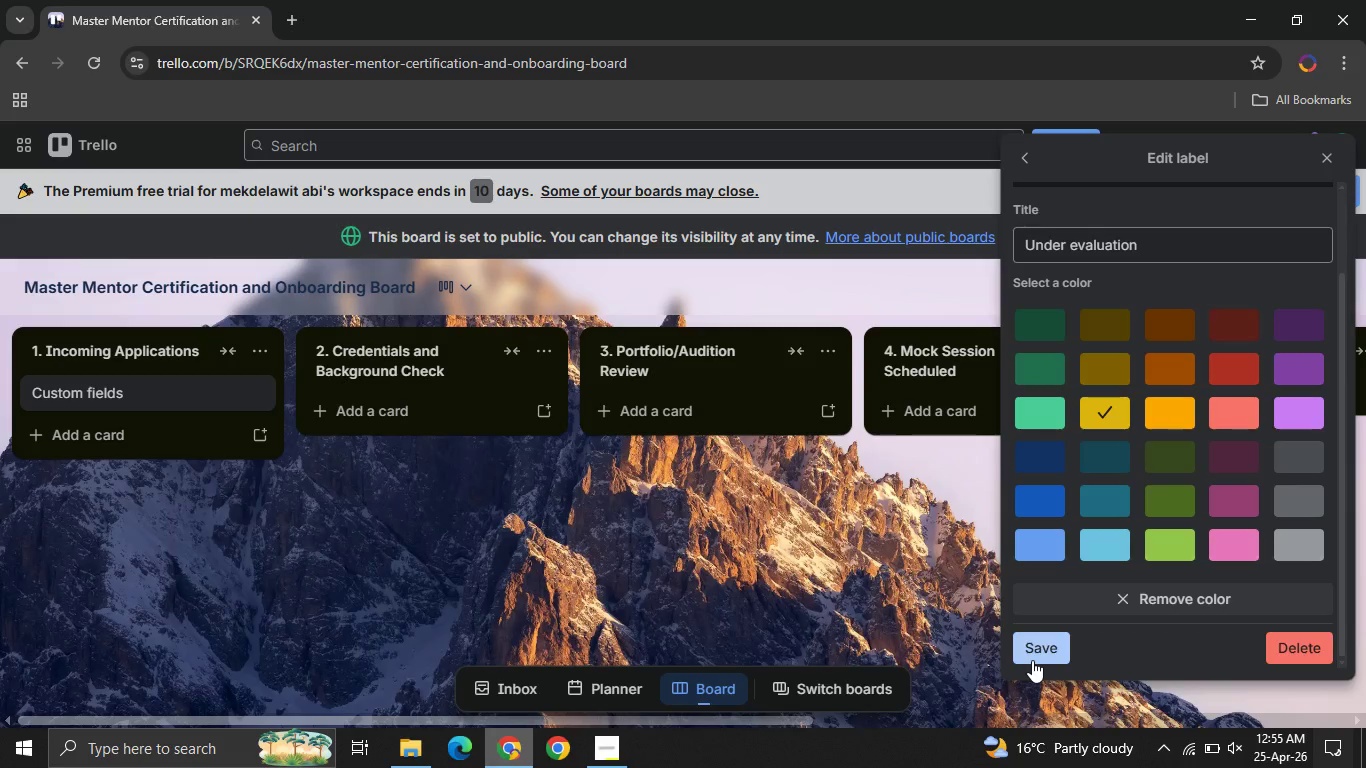 
left_click([1032, 660])
 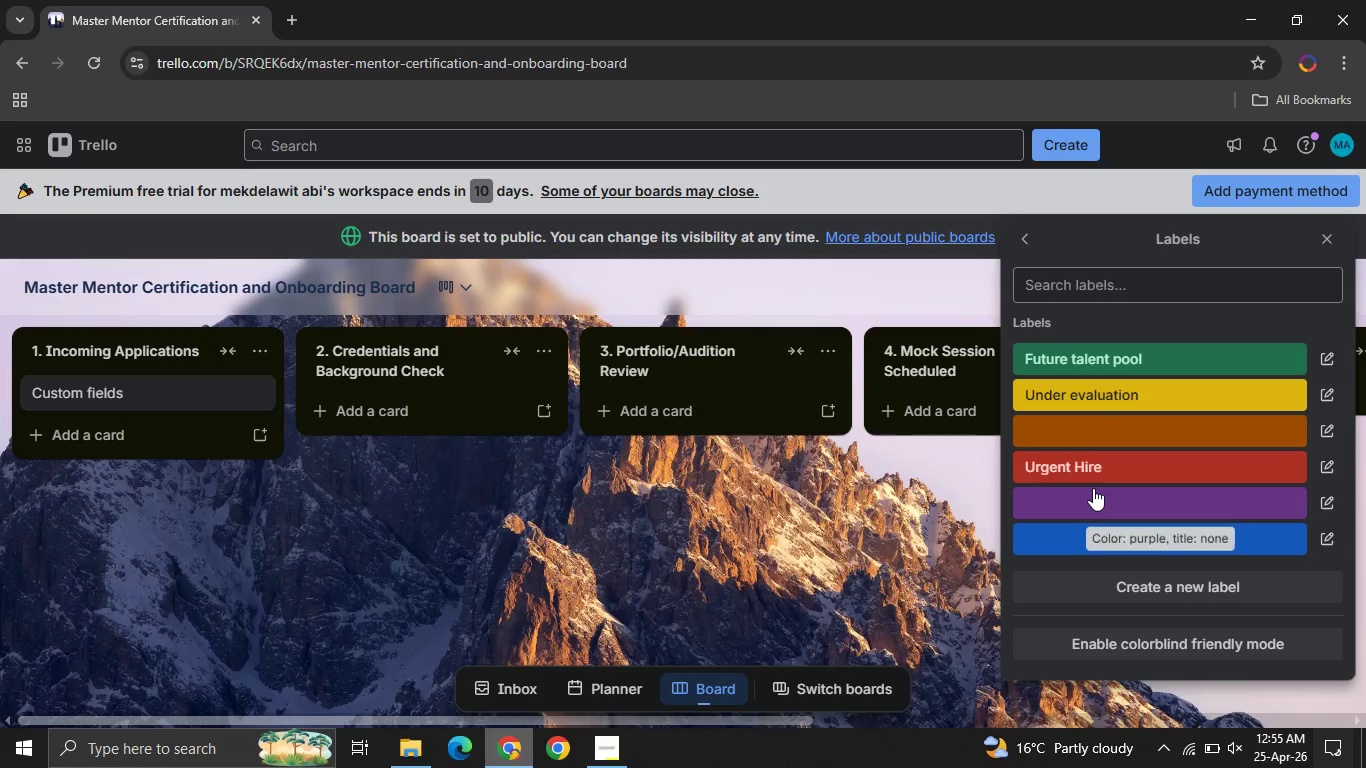 
mouse_move([1108, 459])
 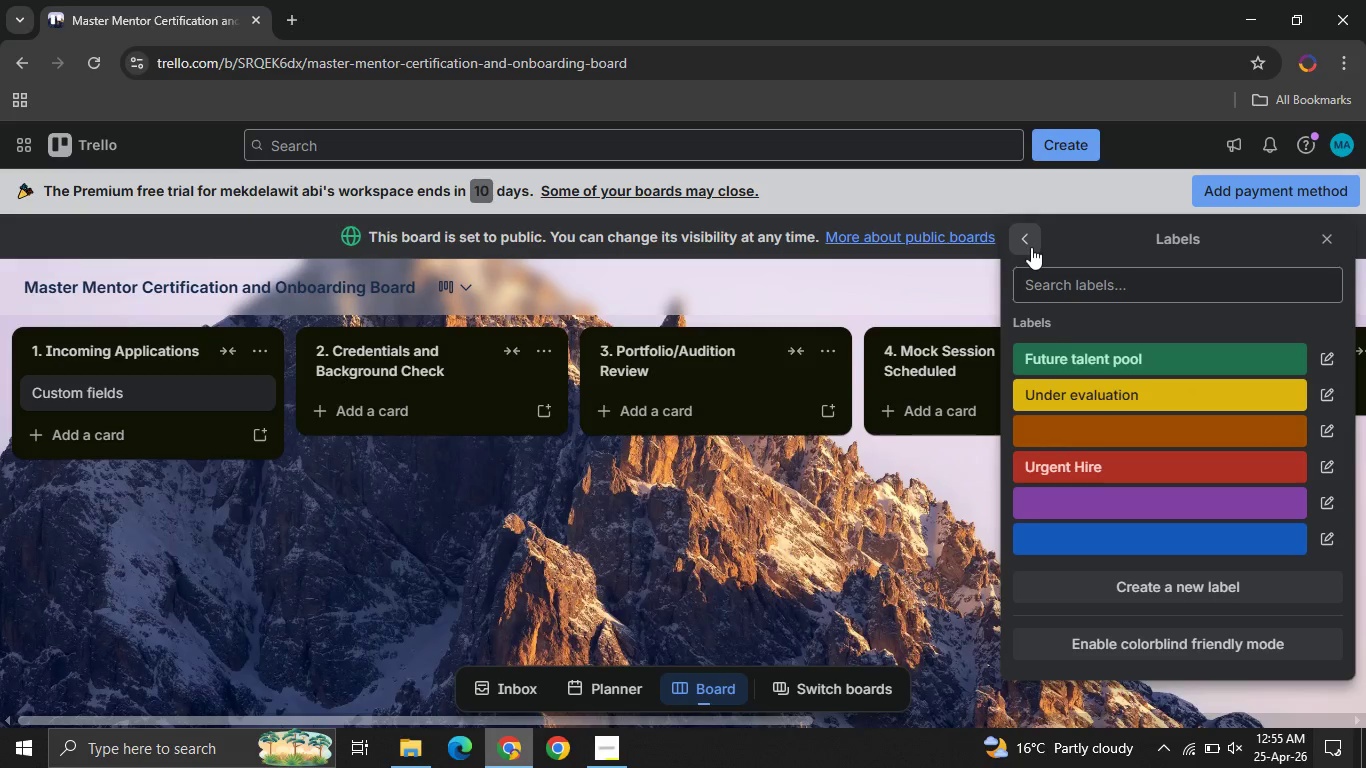 
left_click([1031, 247])
 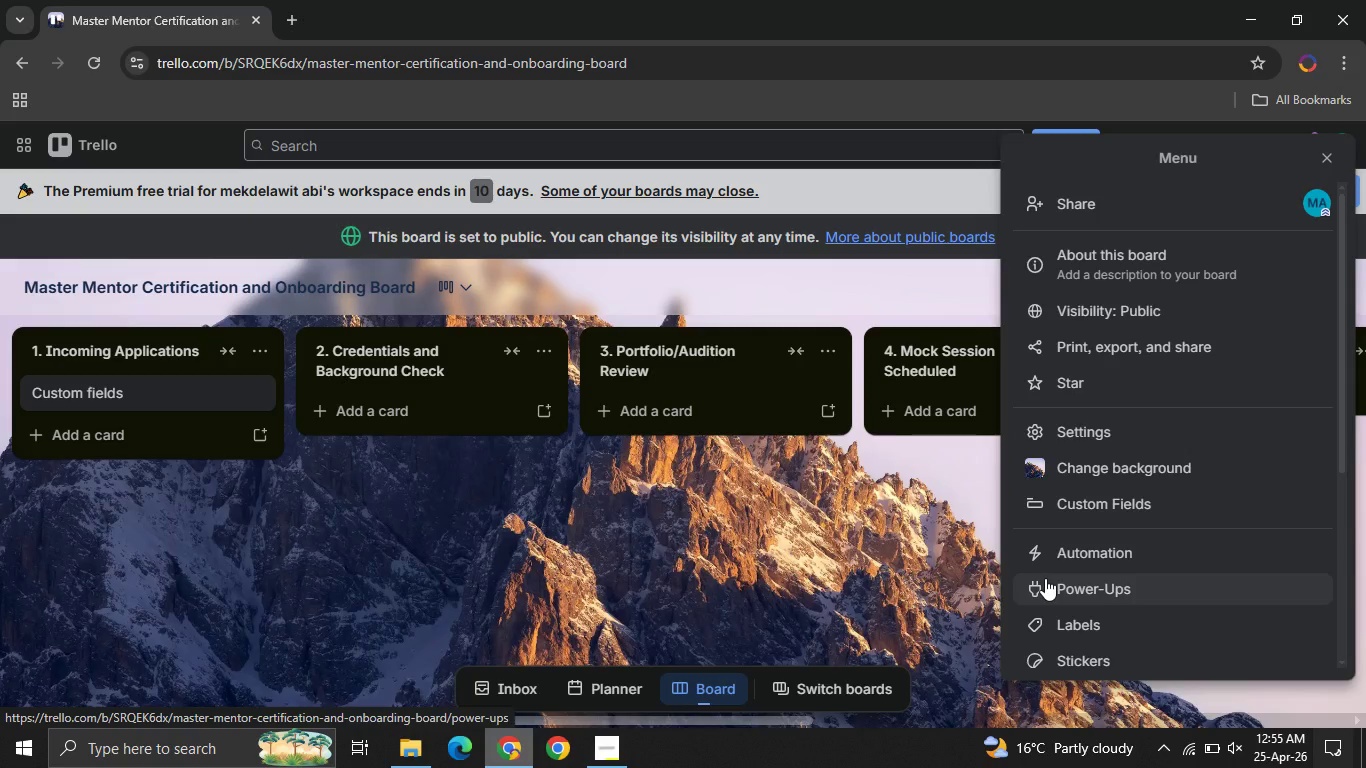 
wait(9.72)
 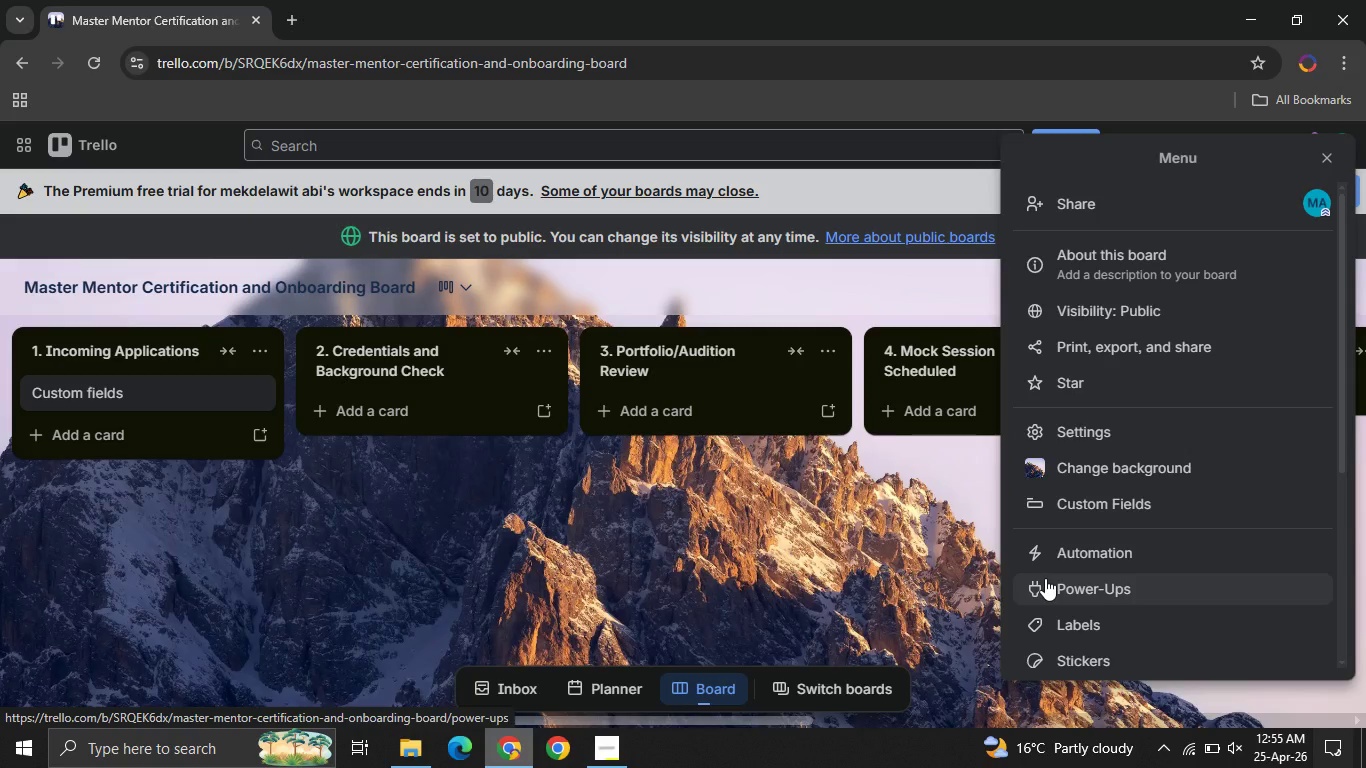 
left_click([430, 598])
 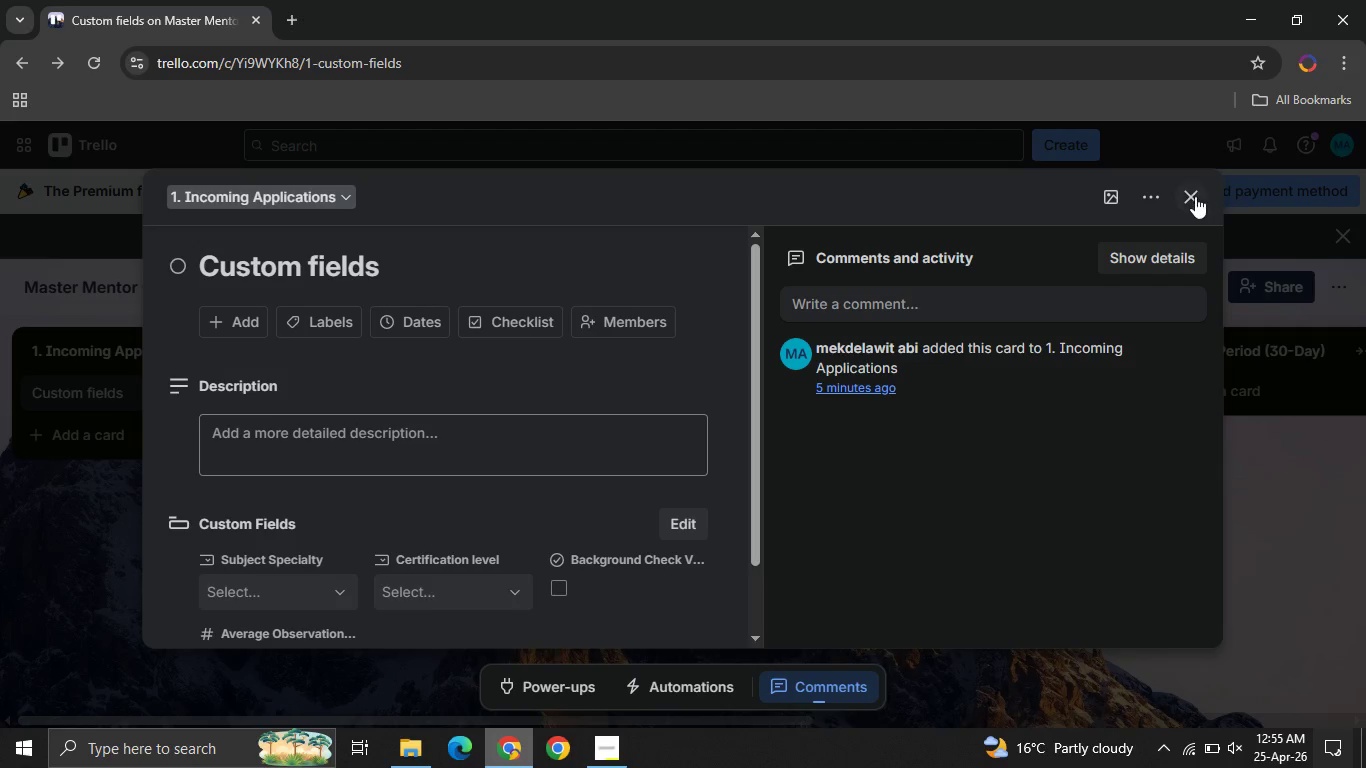 
left_click([1191, 198])
 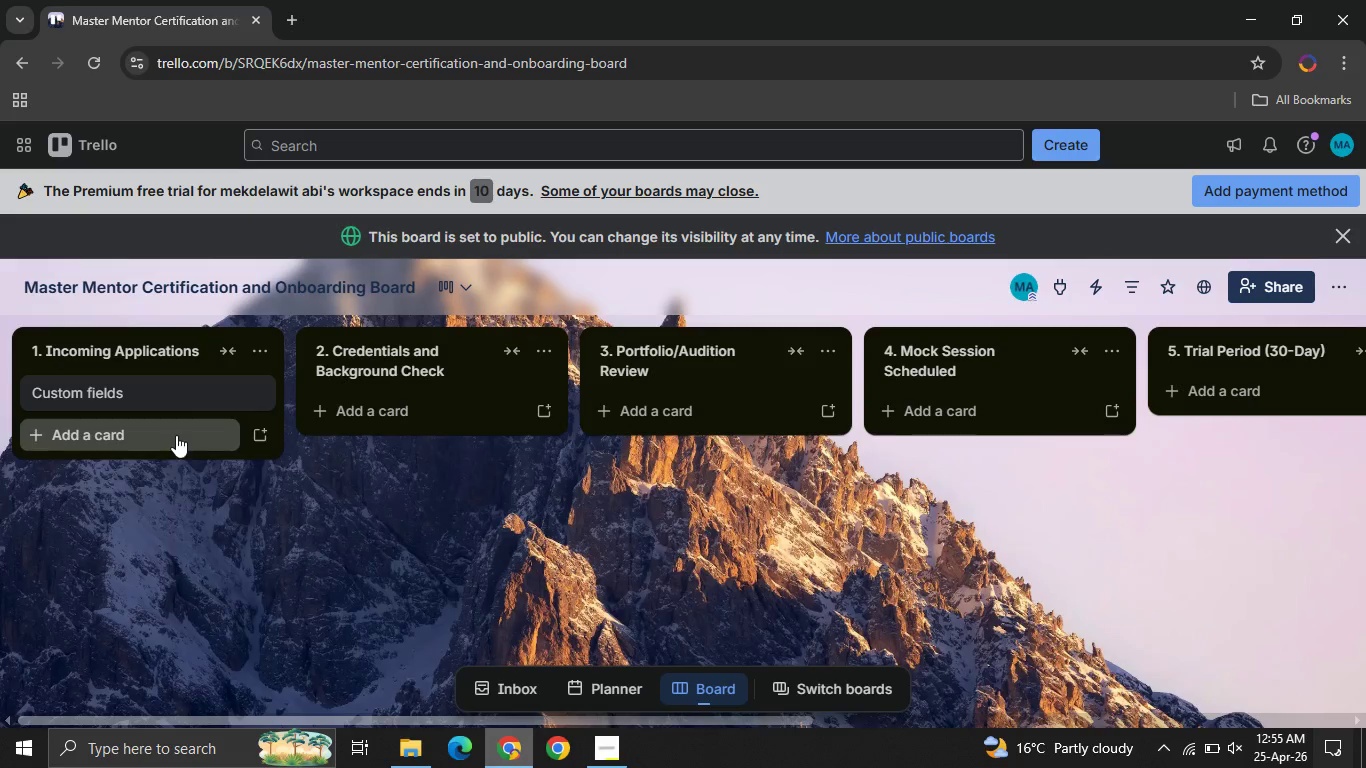 
left_click([176, 435])
 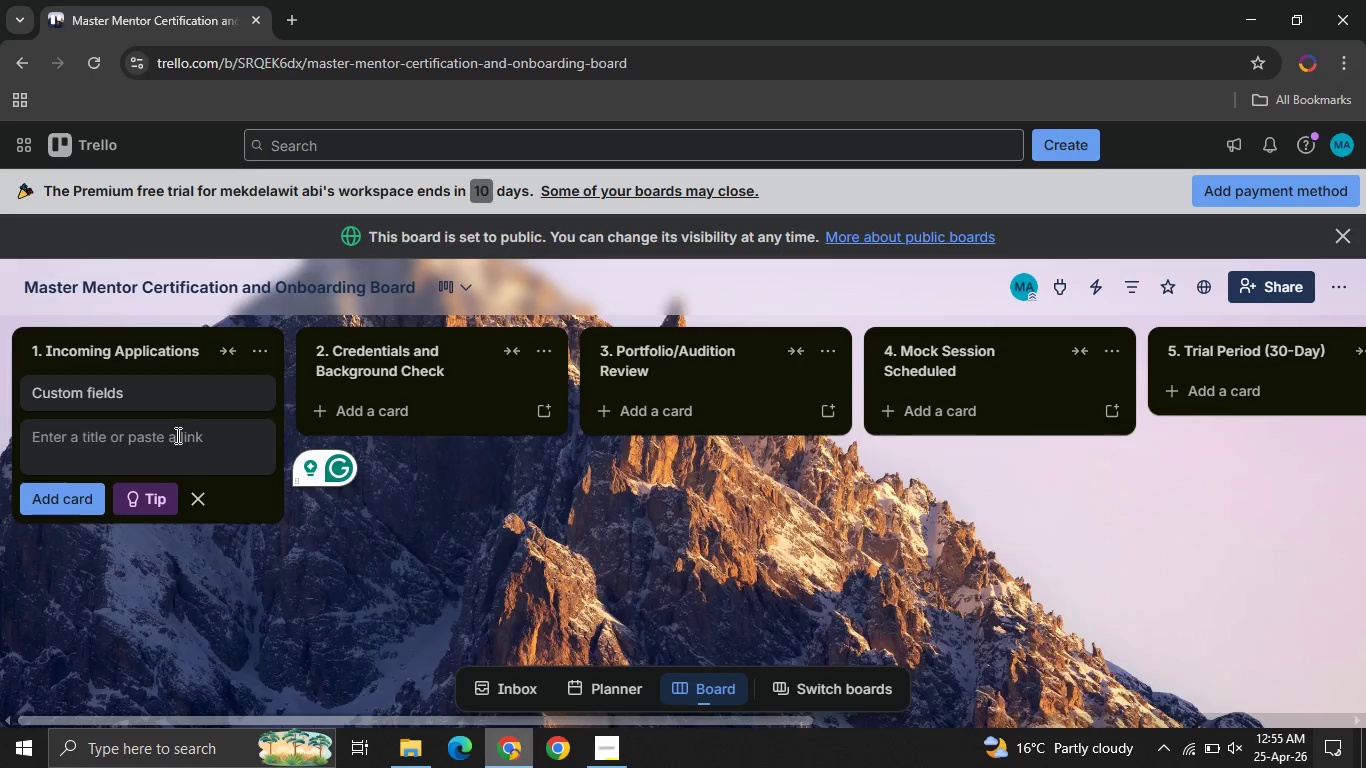 
type(Elena M. - )
 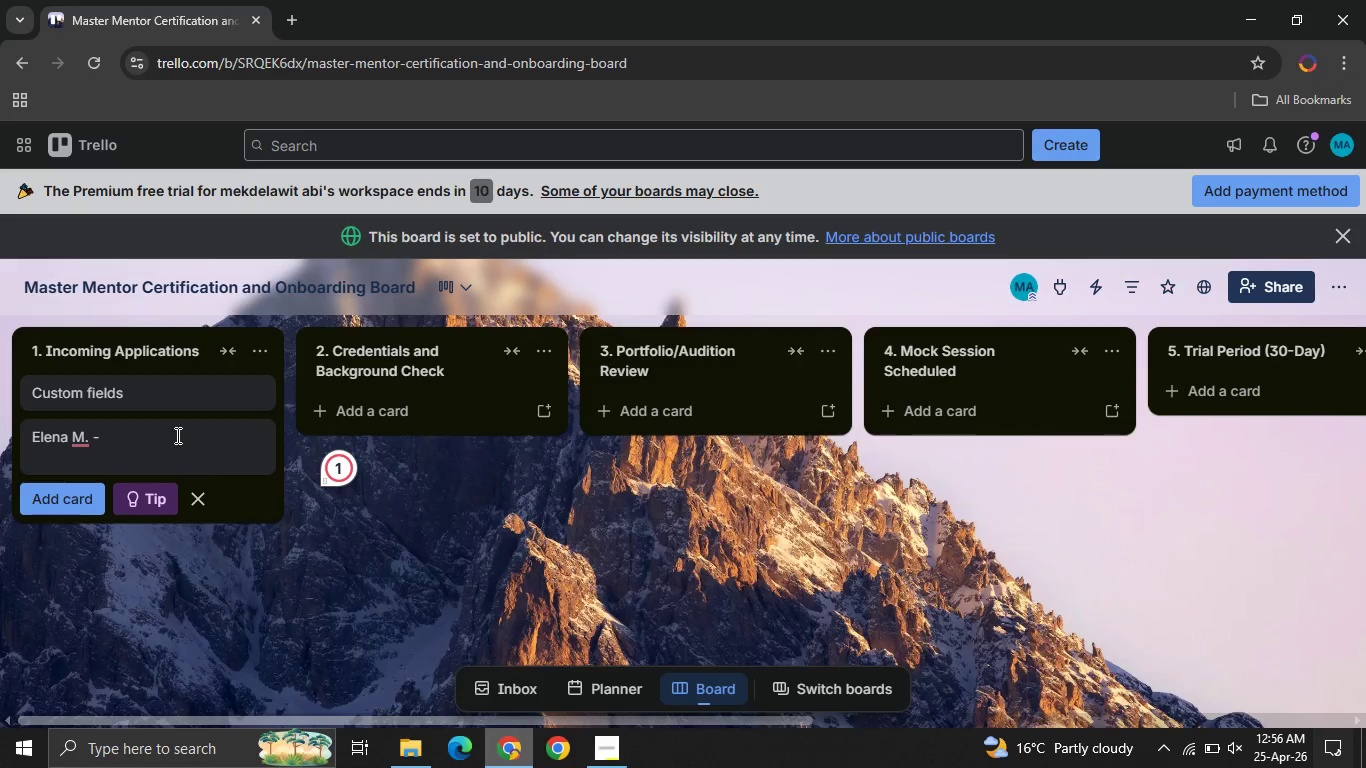 
type(Classical piano )
 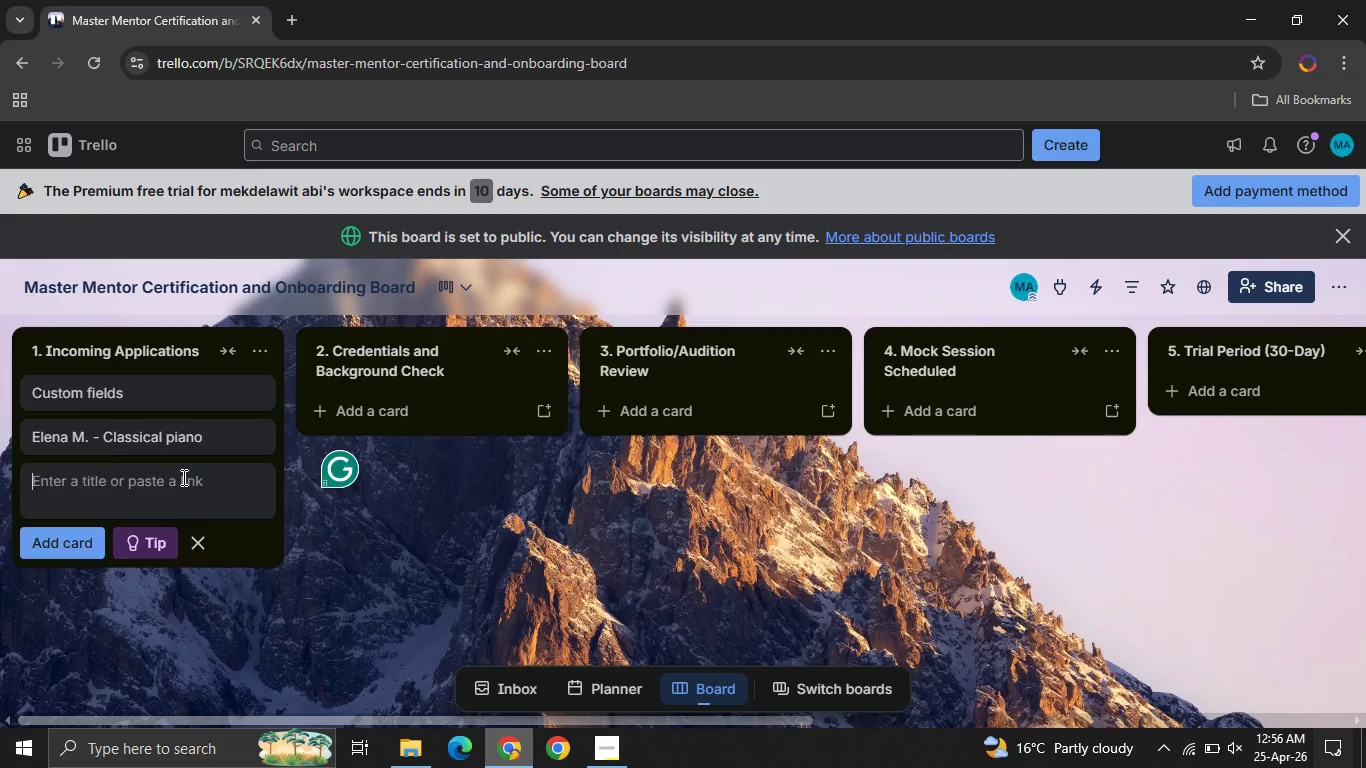 
left_click([60, 499])
 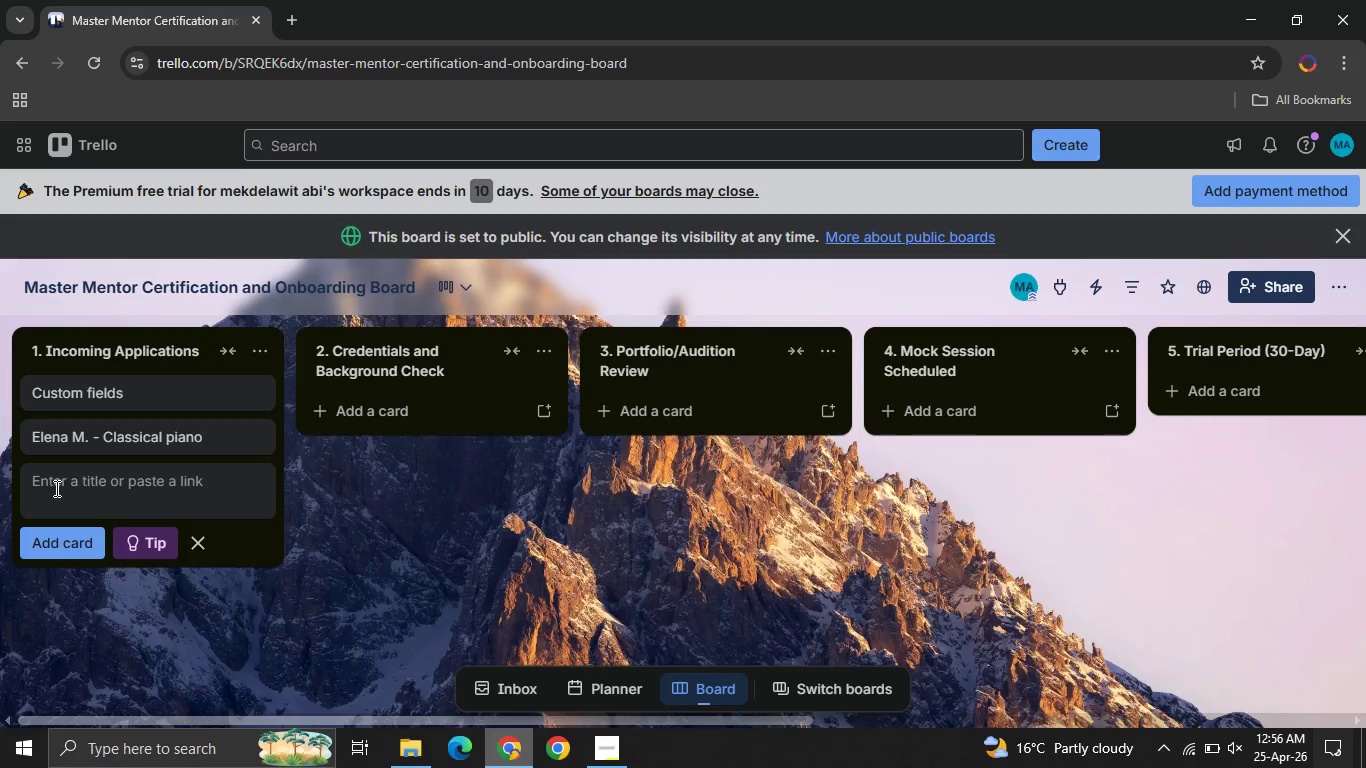 
type(Daniel K/)
key(Backspace)
type(. - SAT )
 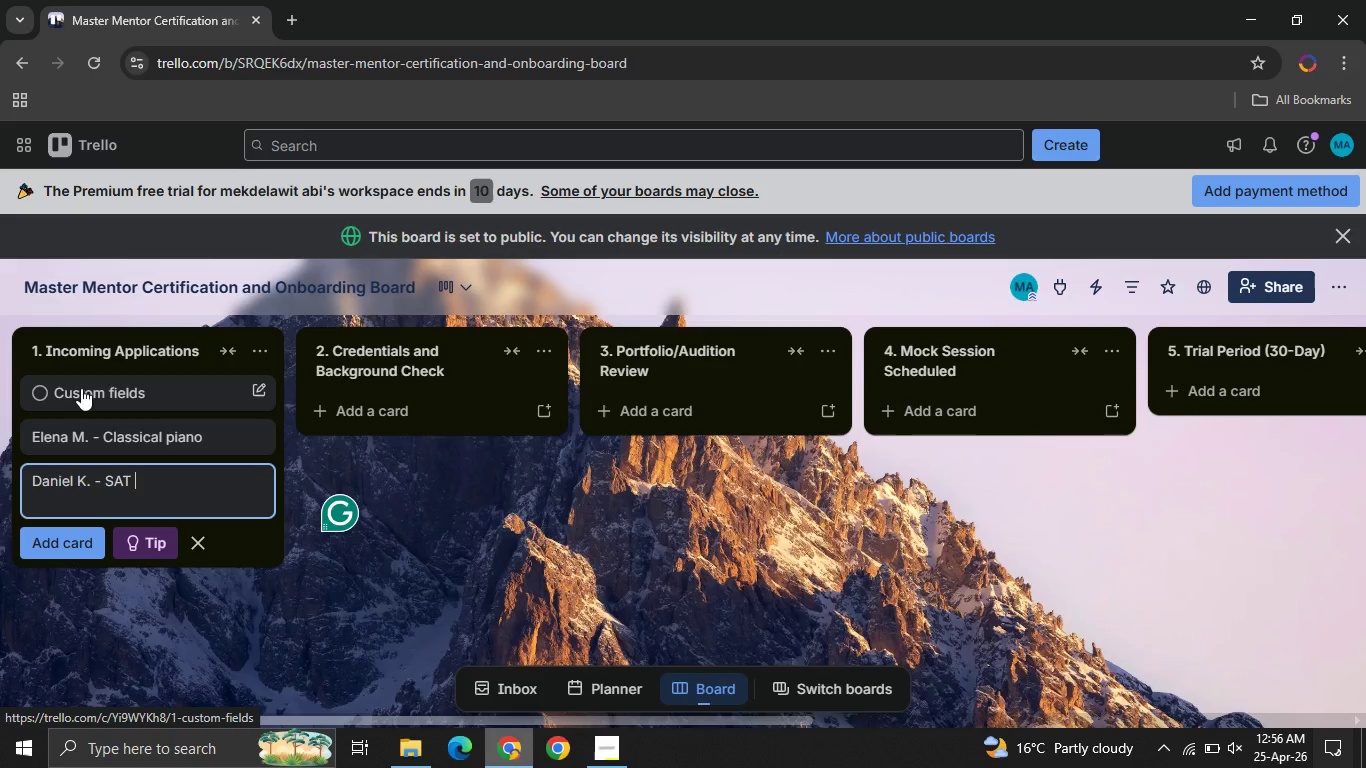 
wait(7.67)
 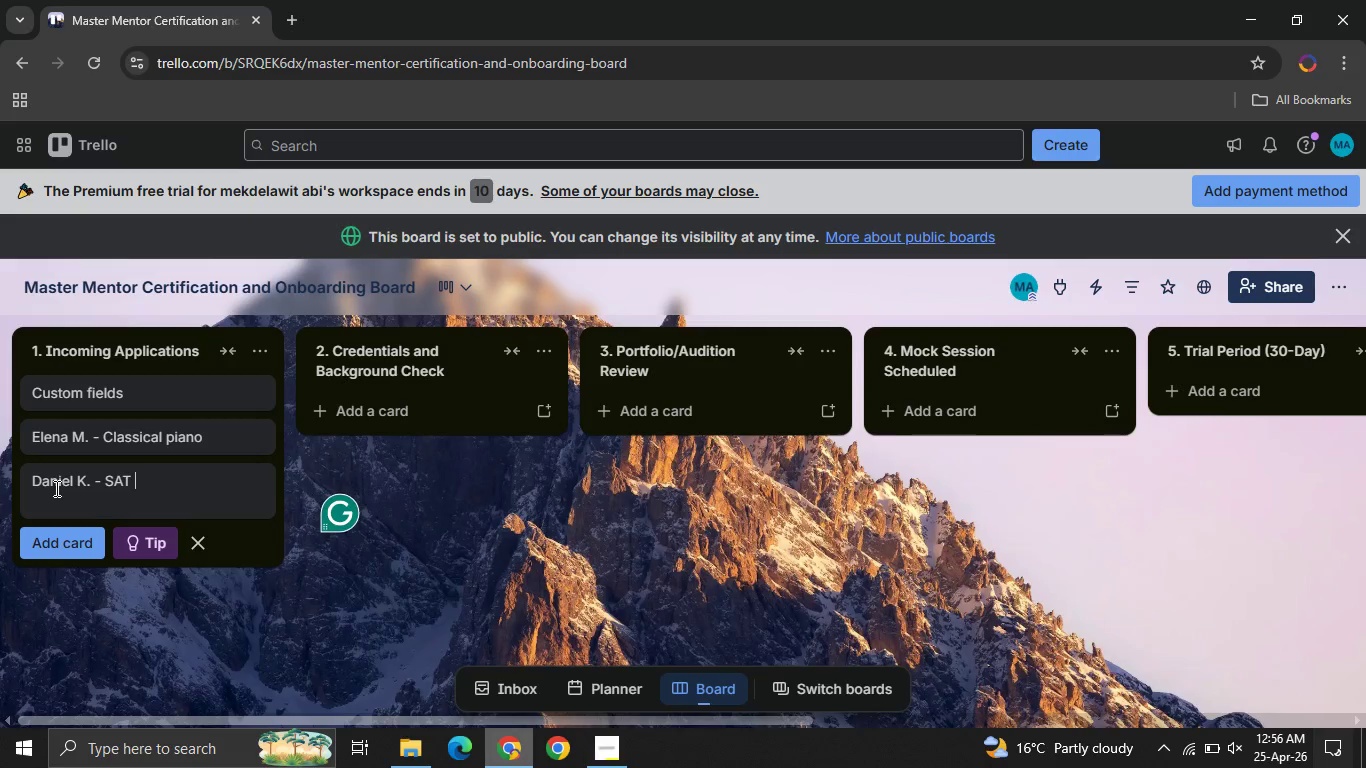 
left_click([119, 444])
 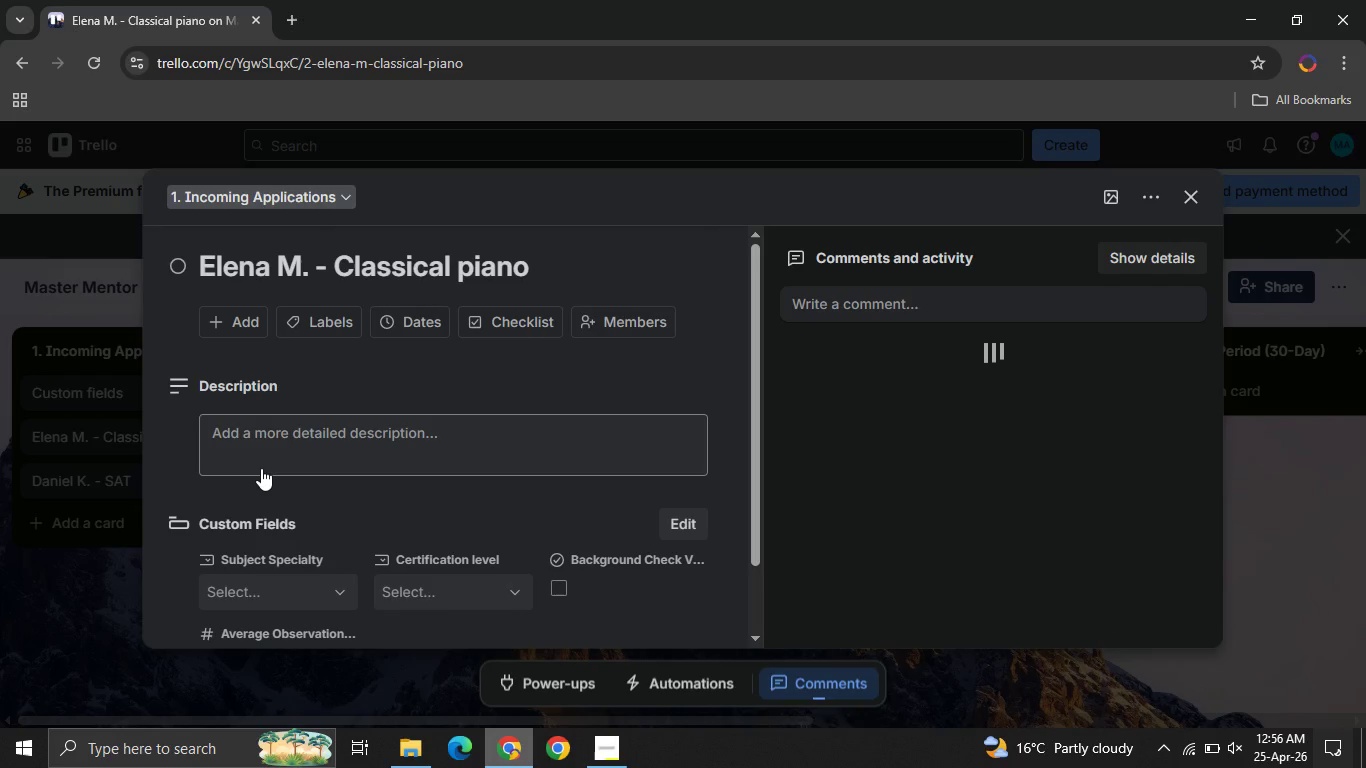 
mouse_move([288, 471])
 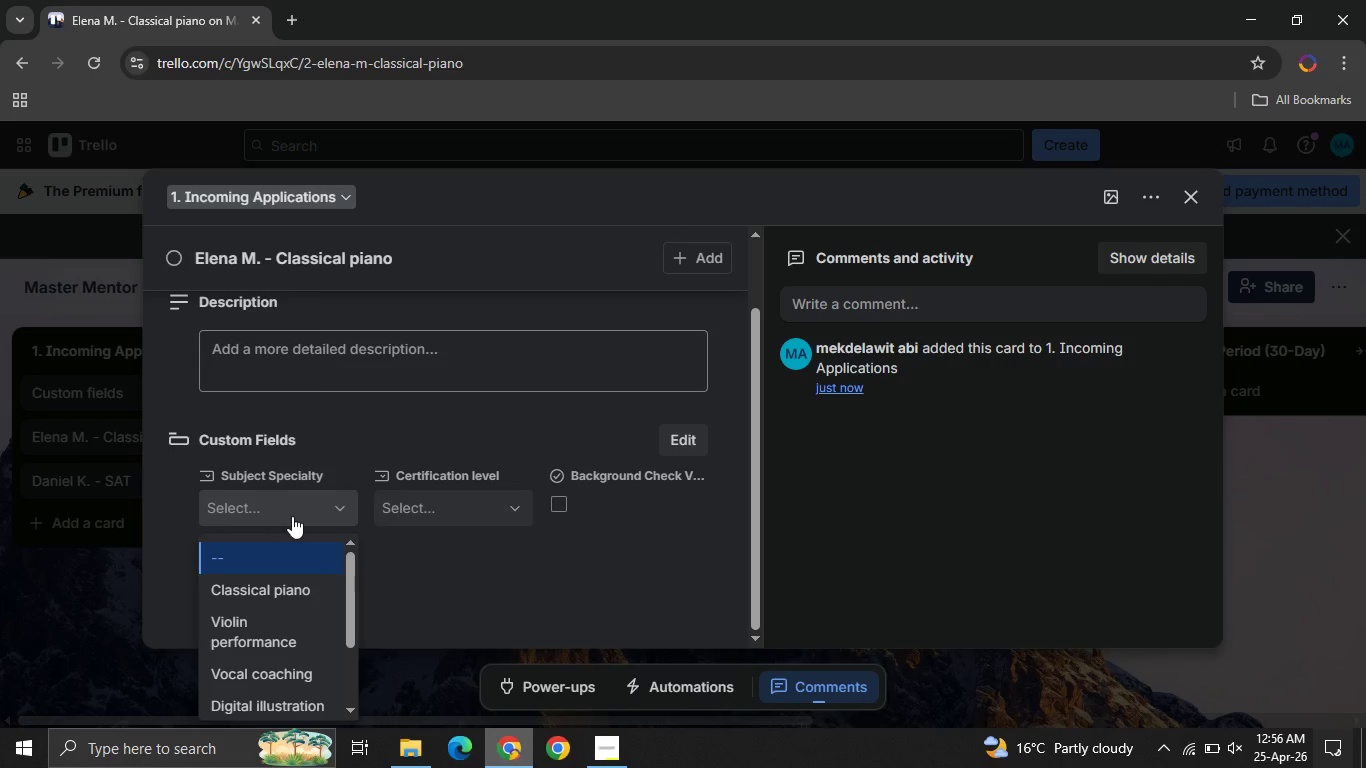 
left_click([292, 516])
 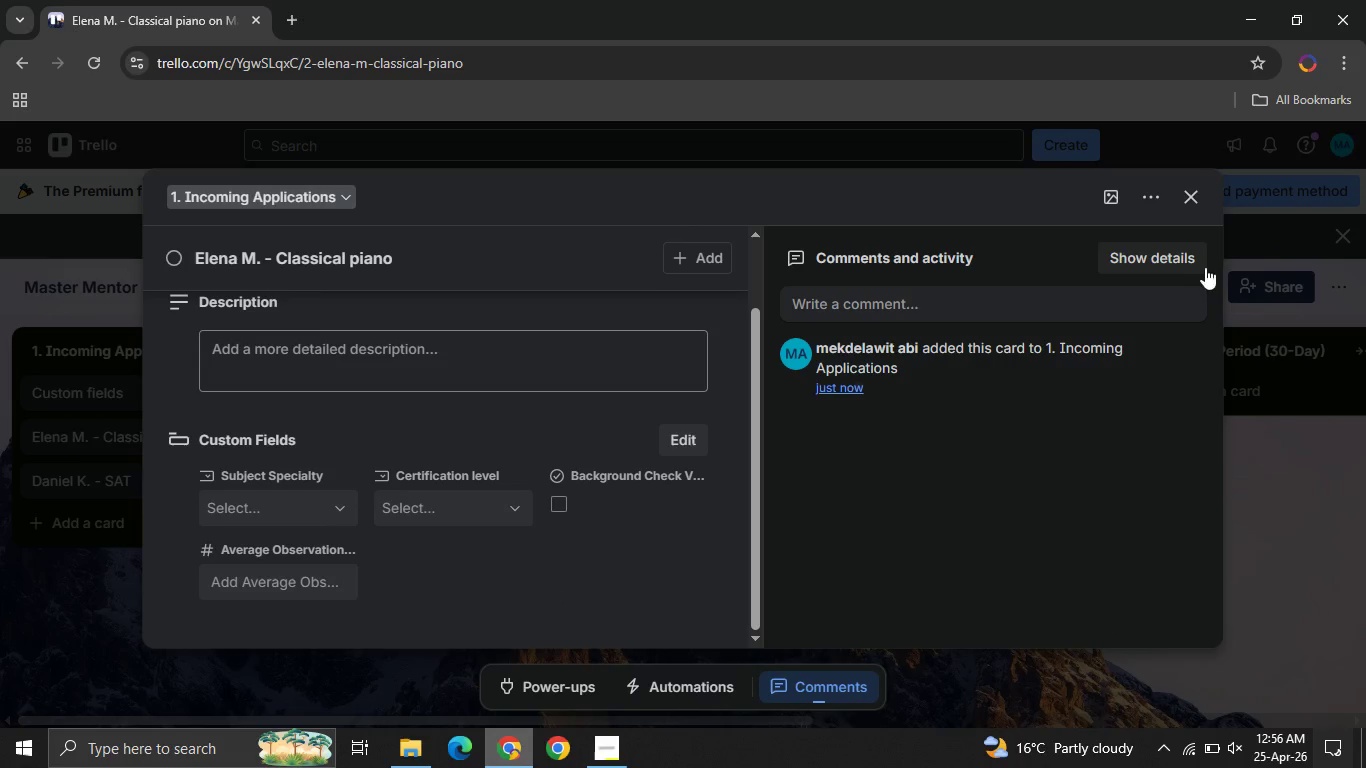 
left_click([558, 593])
 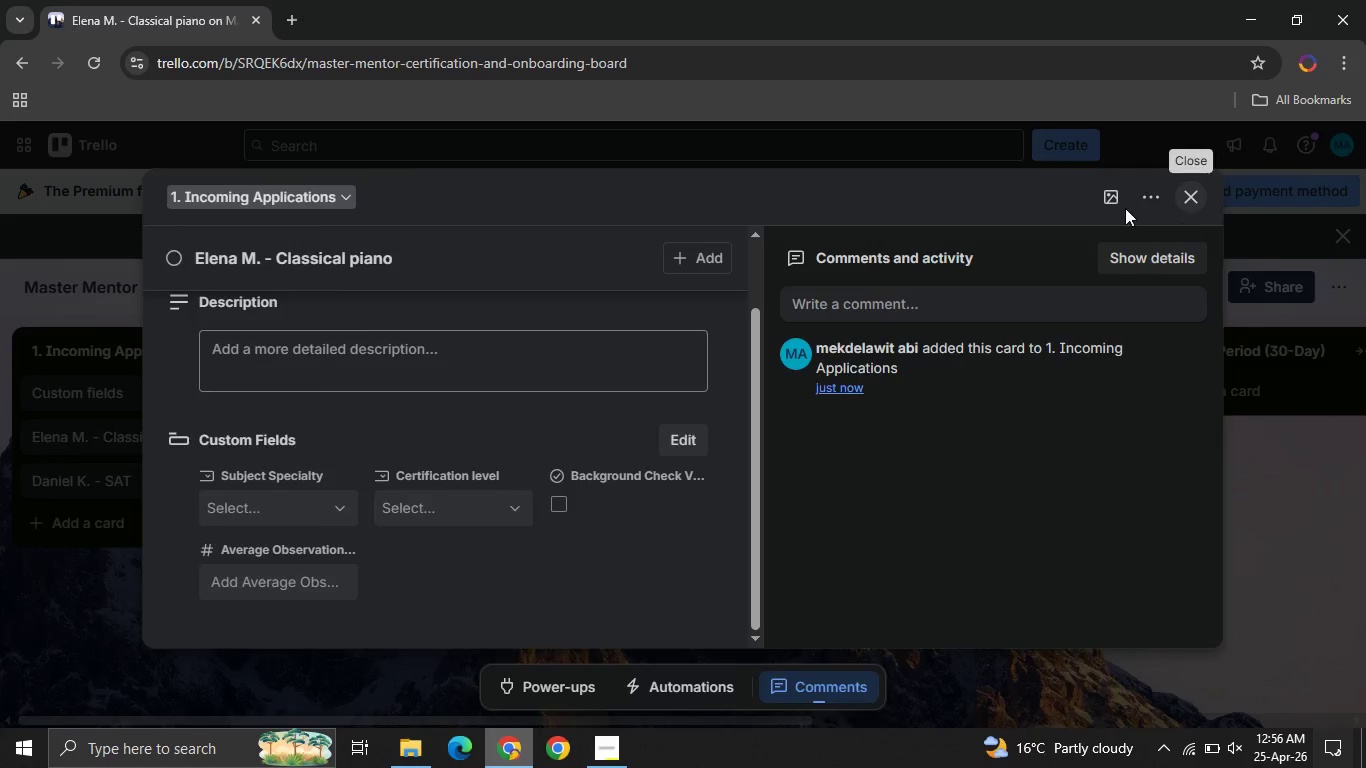 
left_click([1187, 211])
 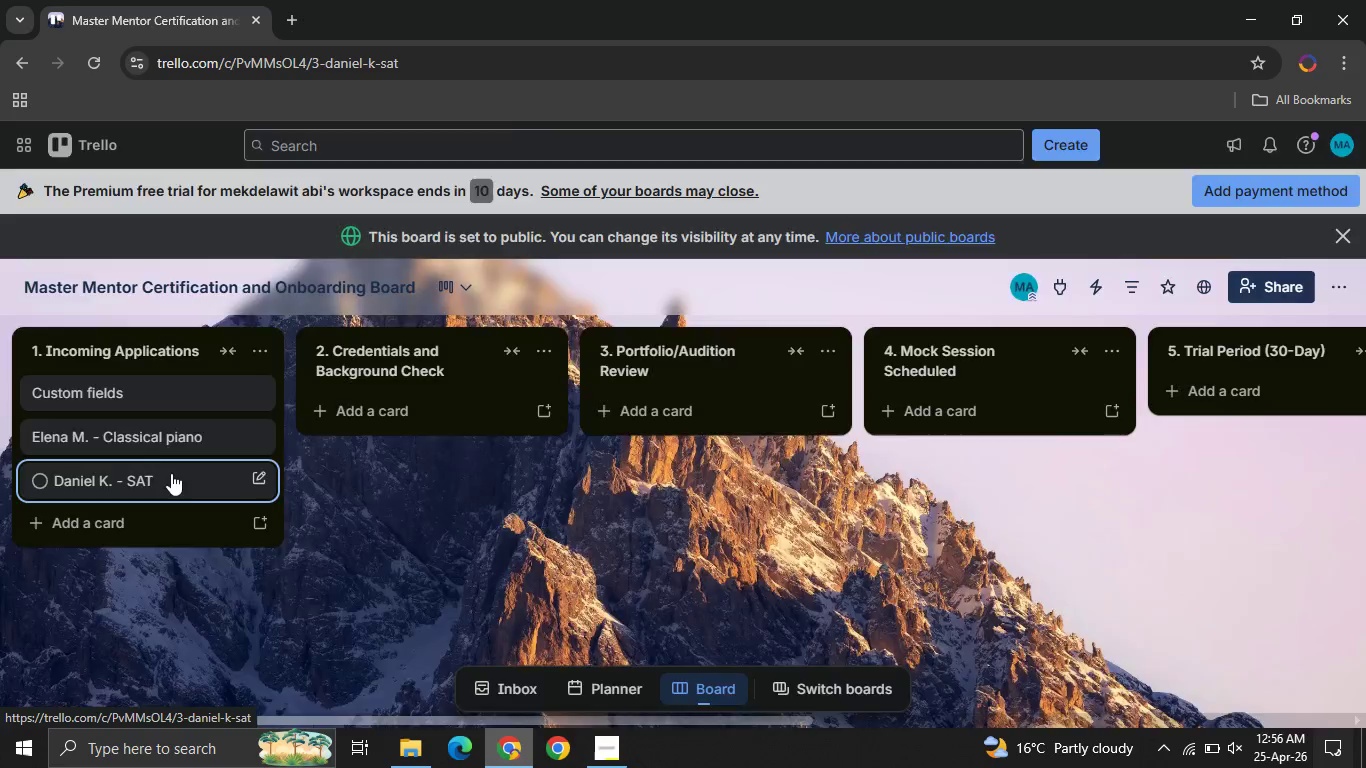 
left_click([171, 473])
 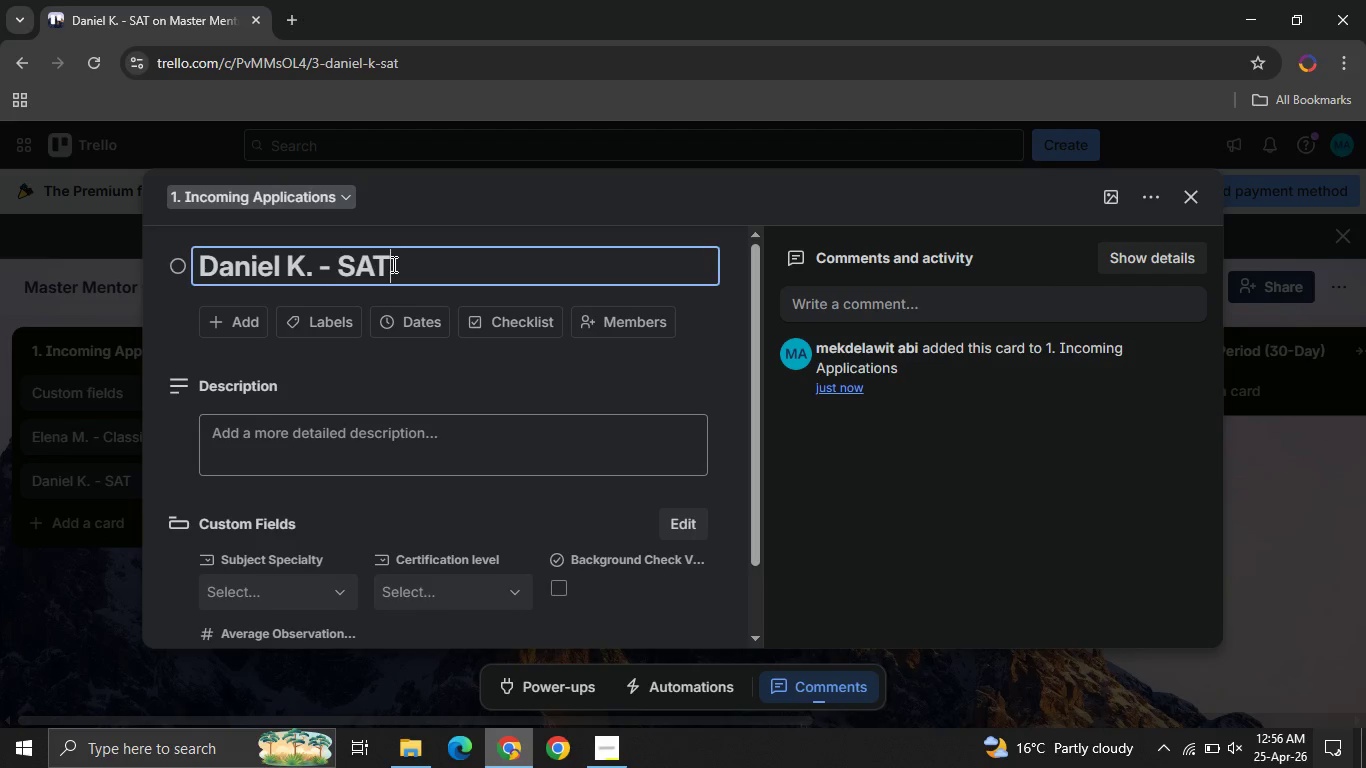 
left_click([392, 264])
 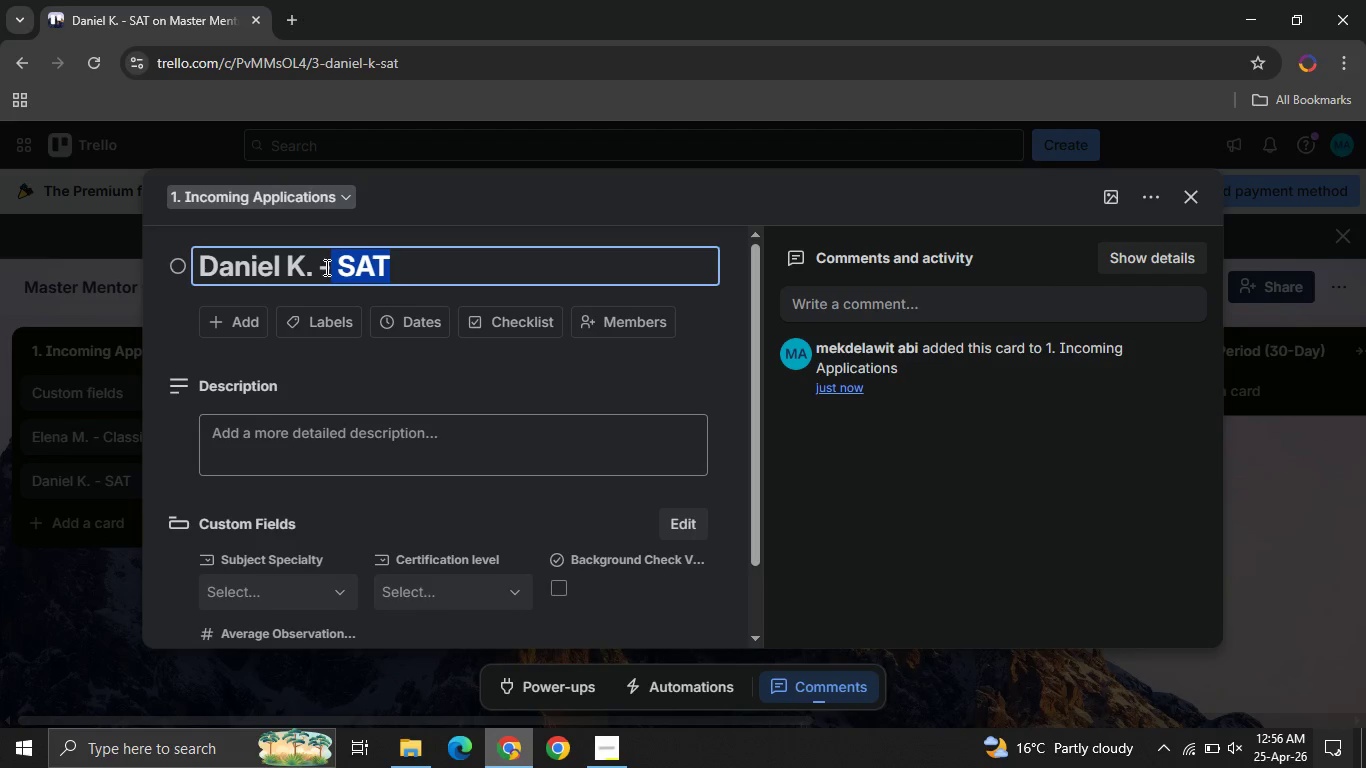 
left_click_drag(start_coordinate=[392, 264], to_coordinate=[323, 265])
 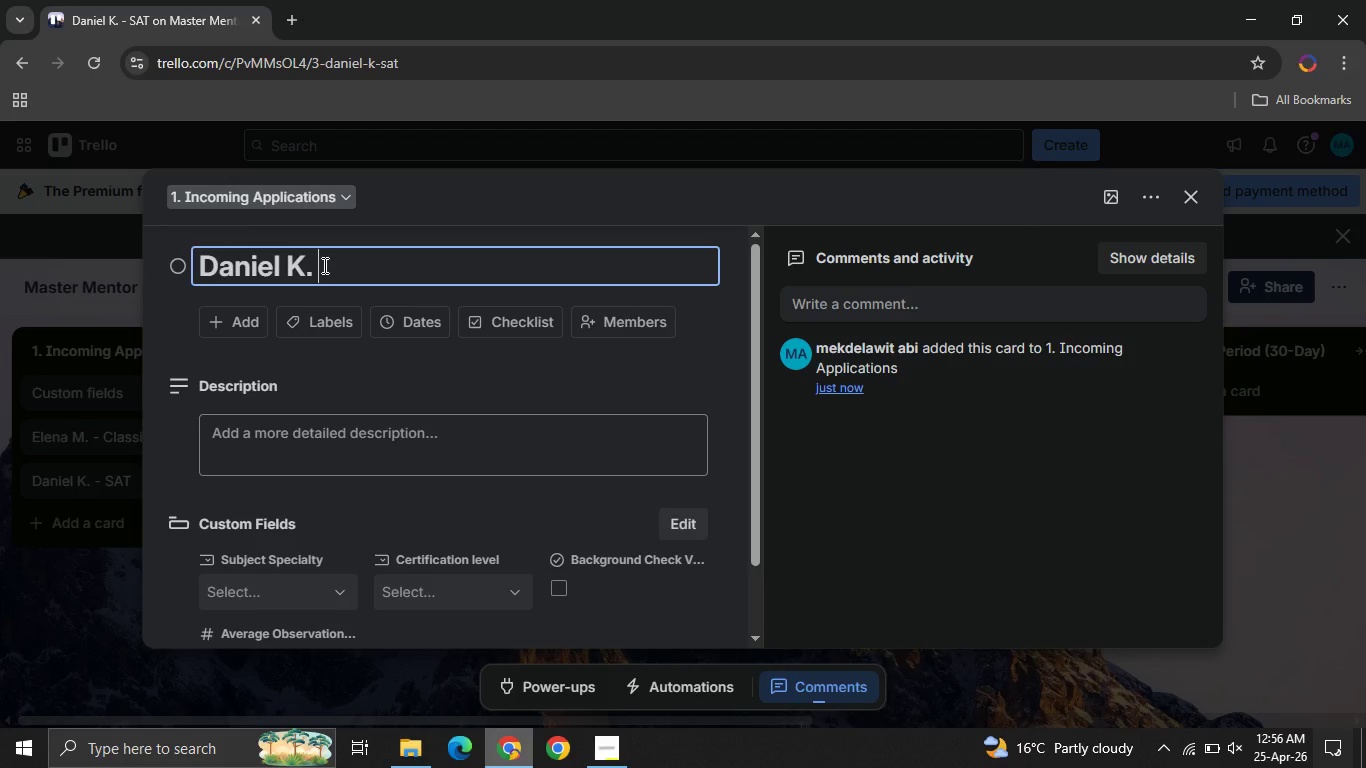 
key(Backspace)
 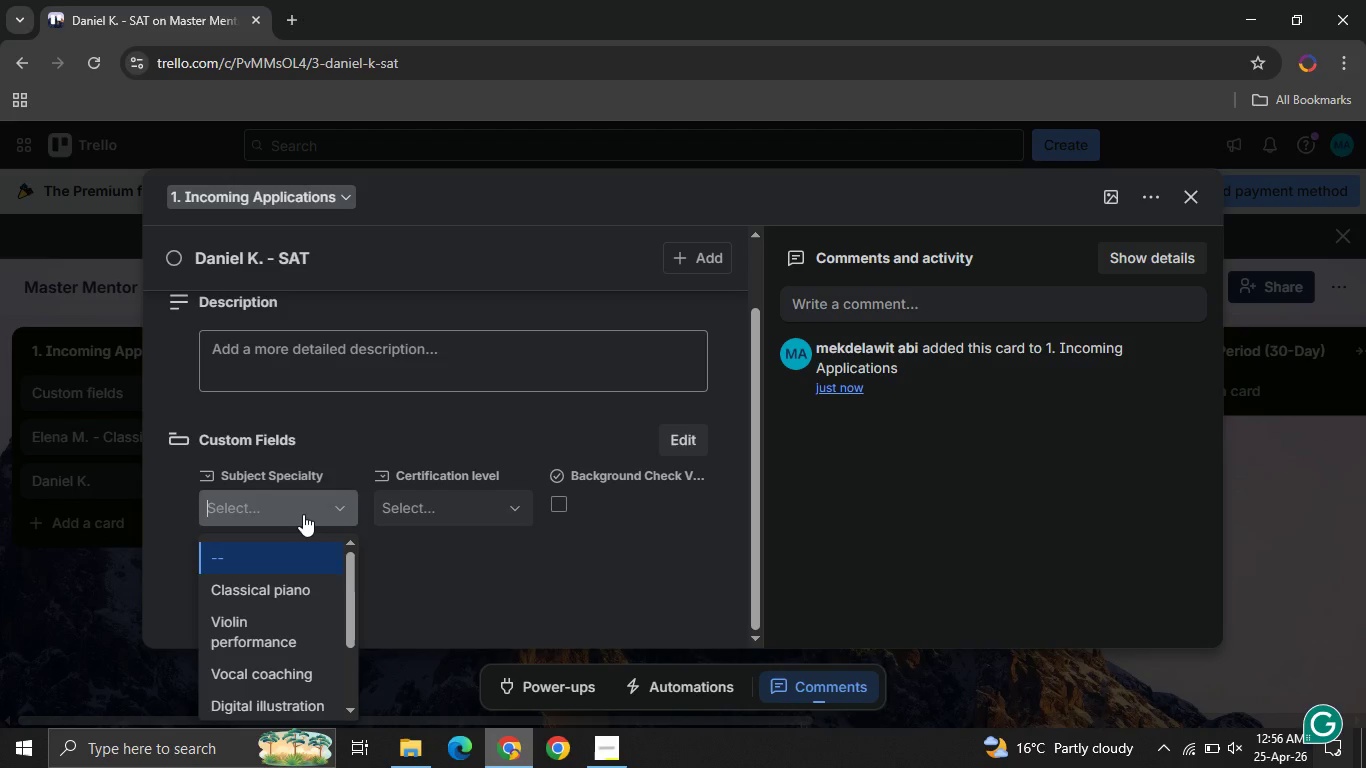 
left_click([303, 514])
 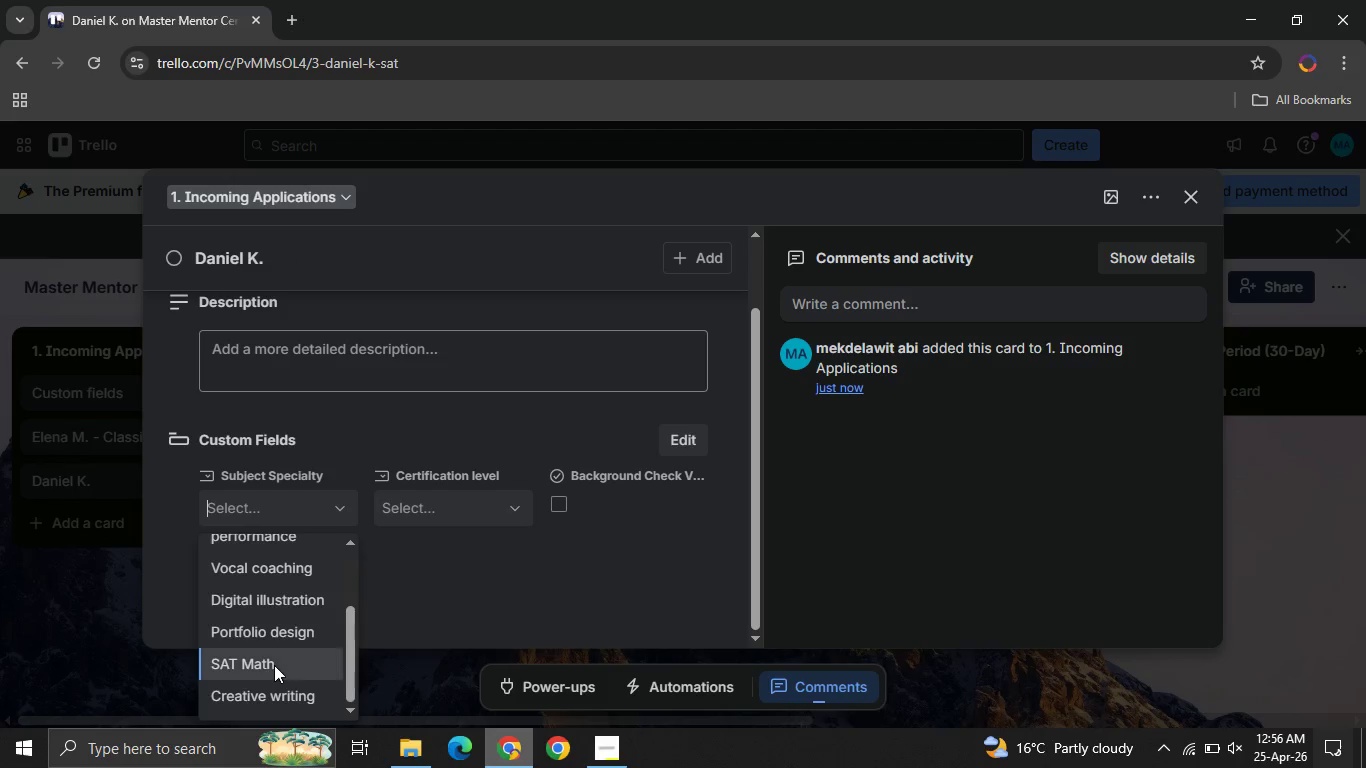 
left_click([274, 665])
 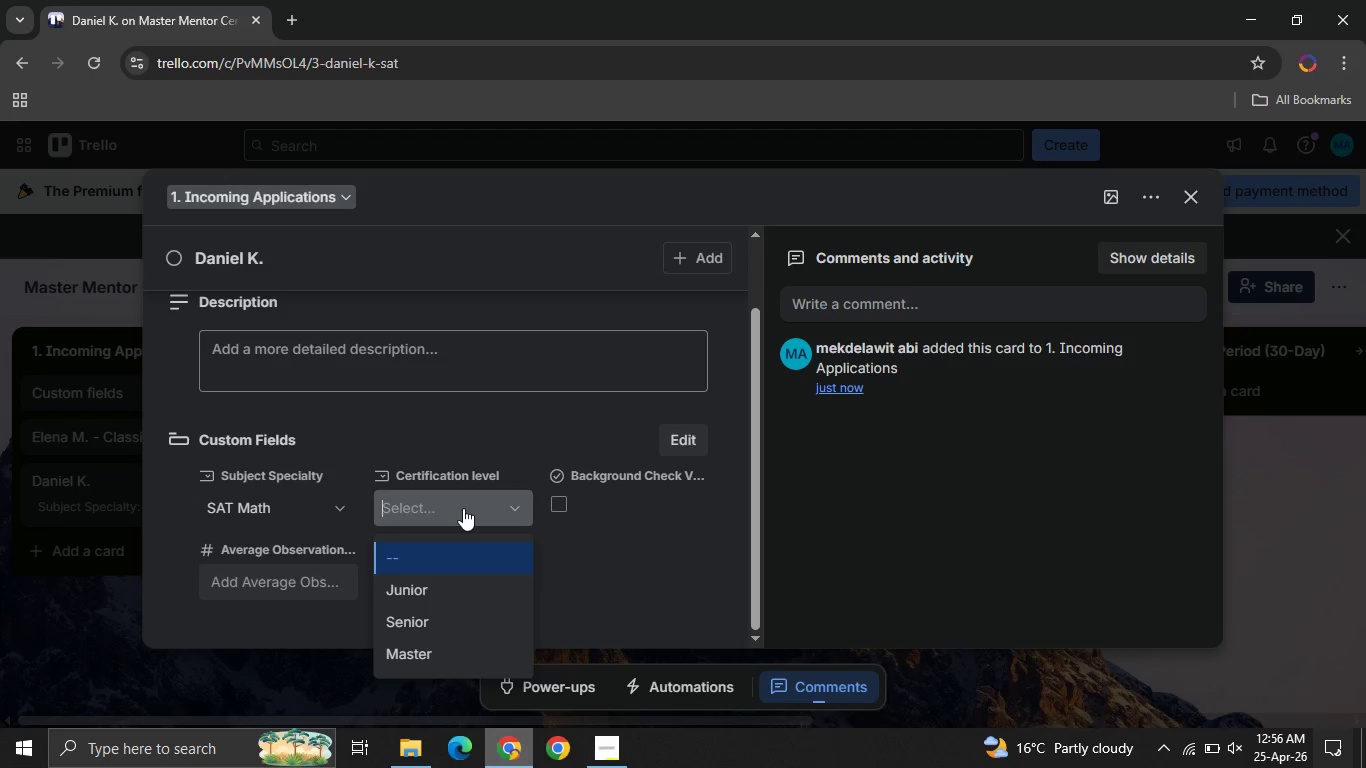 
left_click([463, 508])
 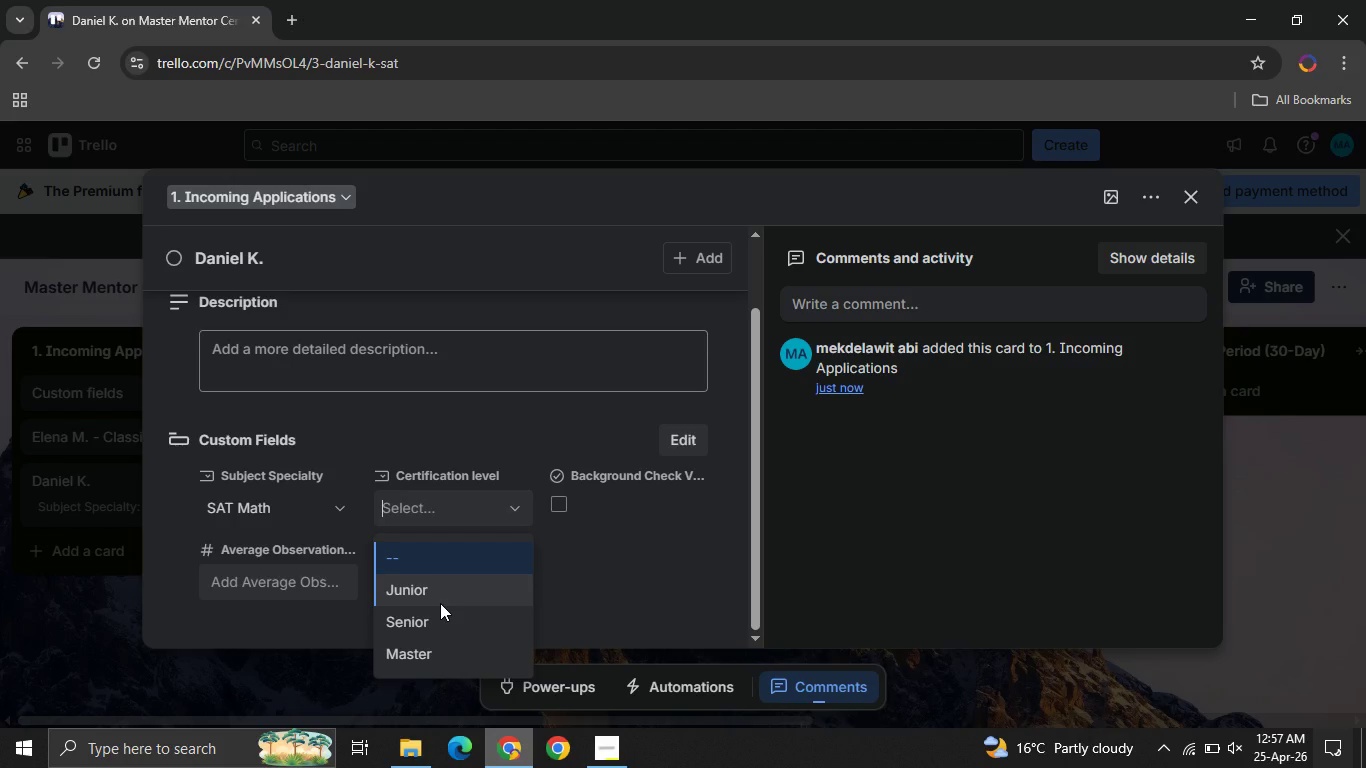 
wait(15.25)
 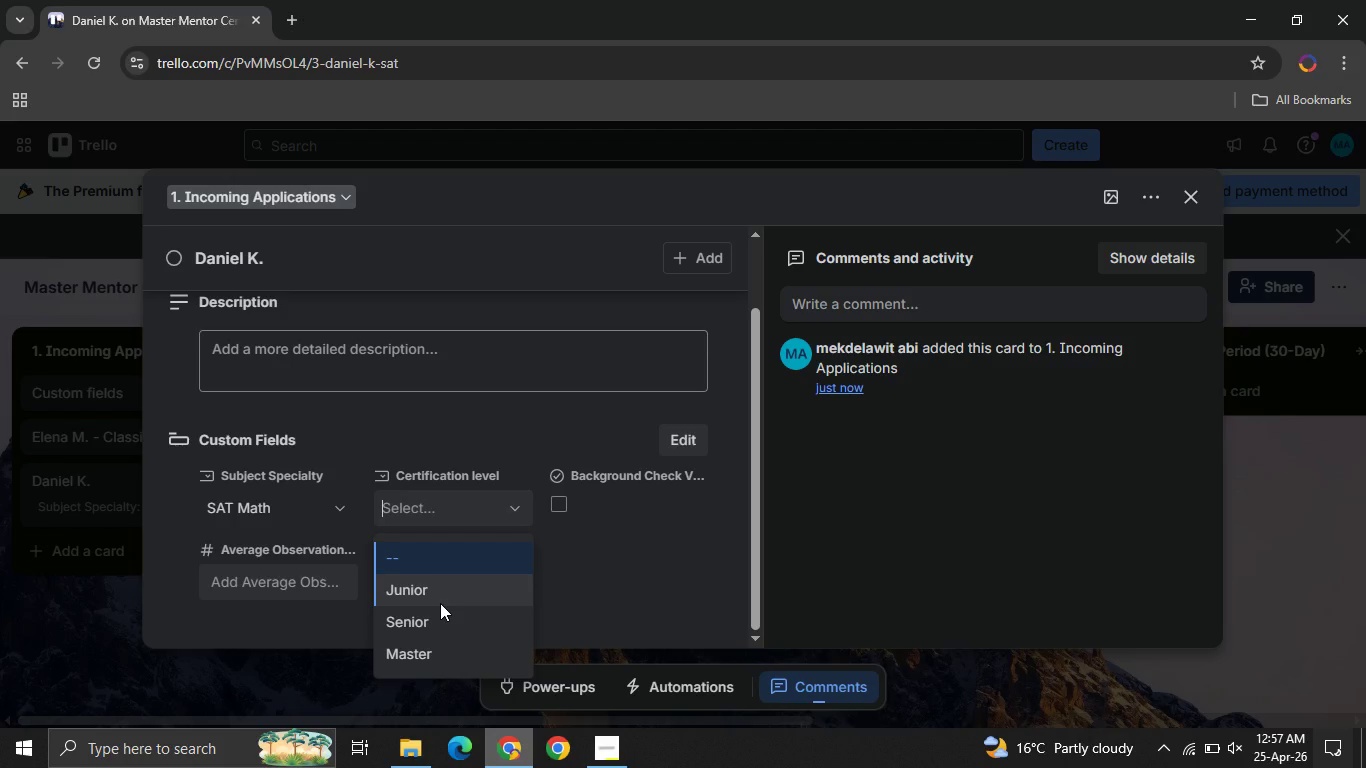 
left_click([637, 602])
 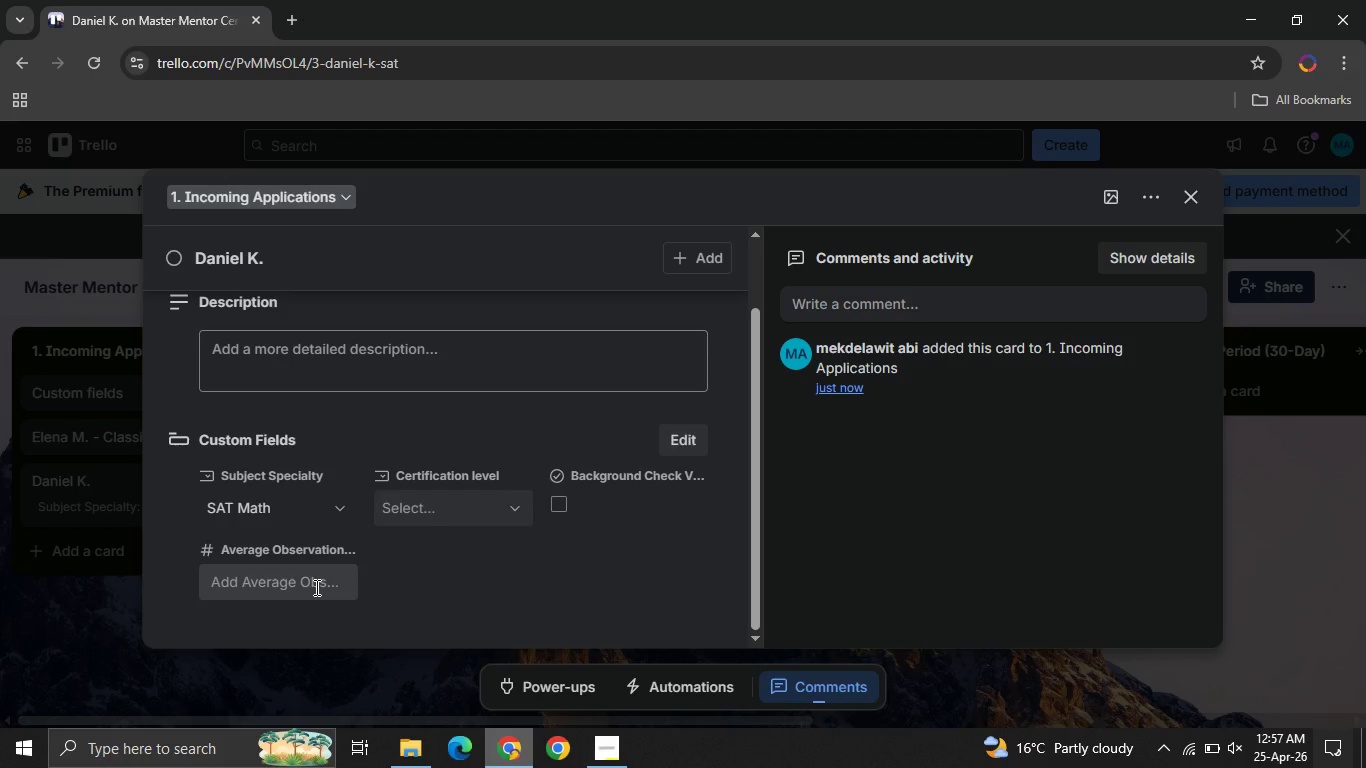 
wait(6.24)
 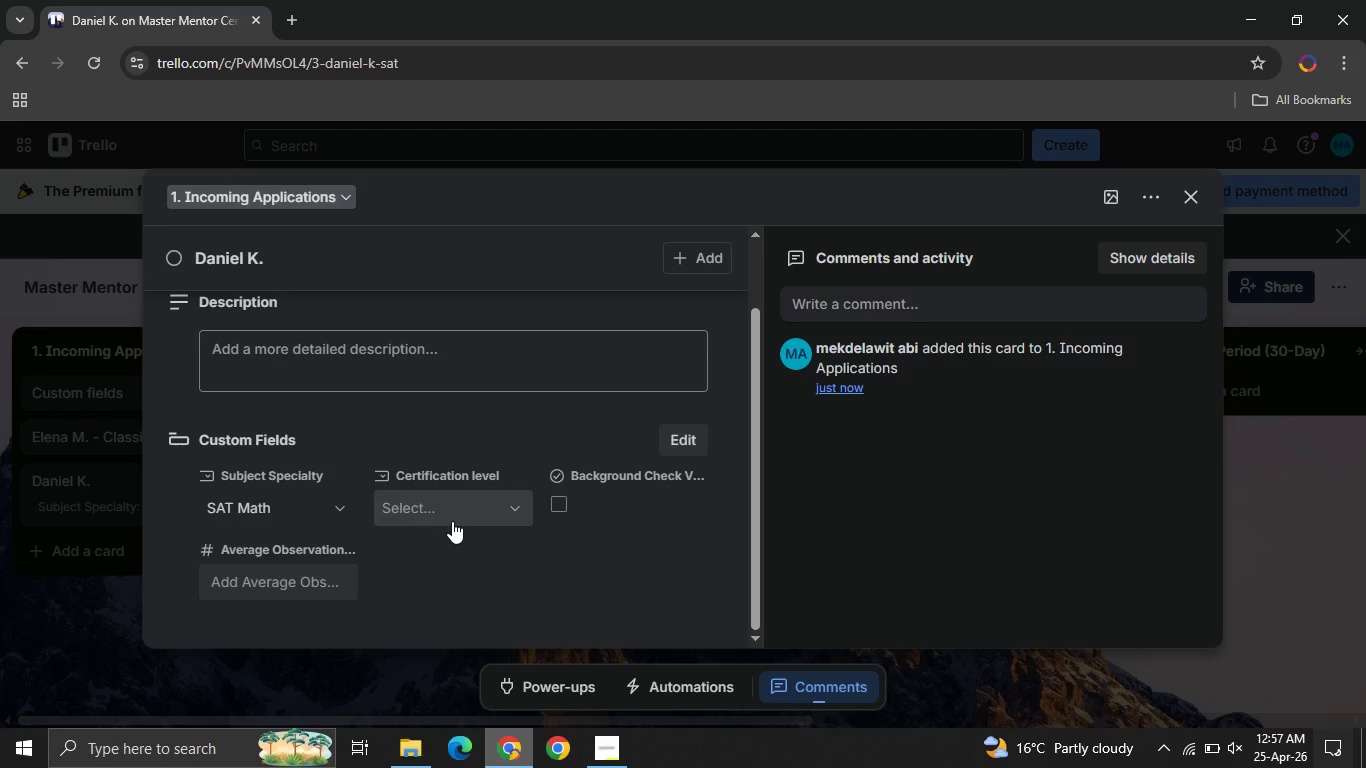 
left_click([456, 611])
 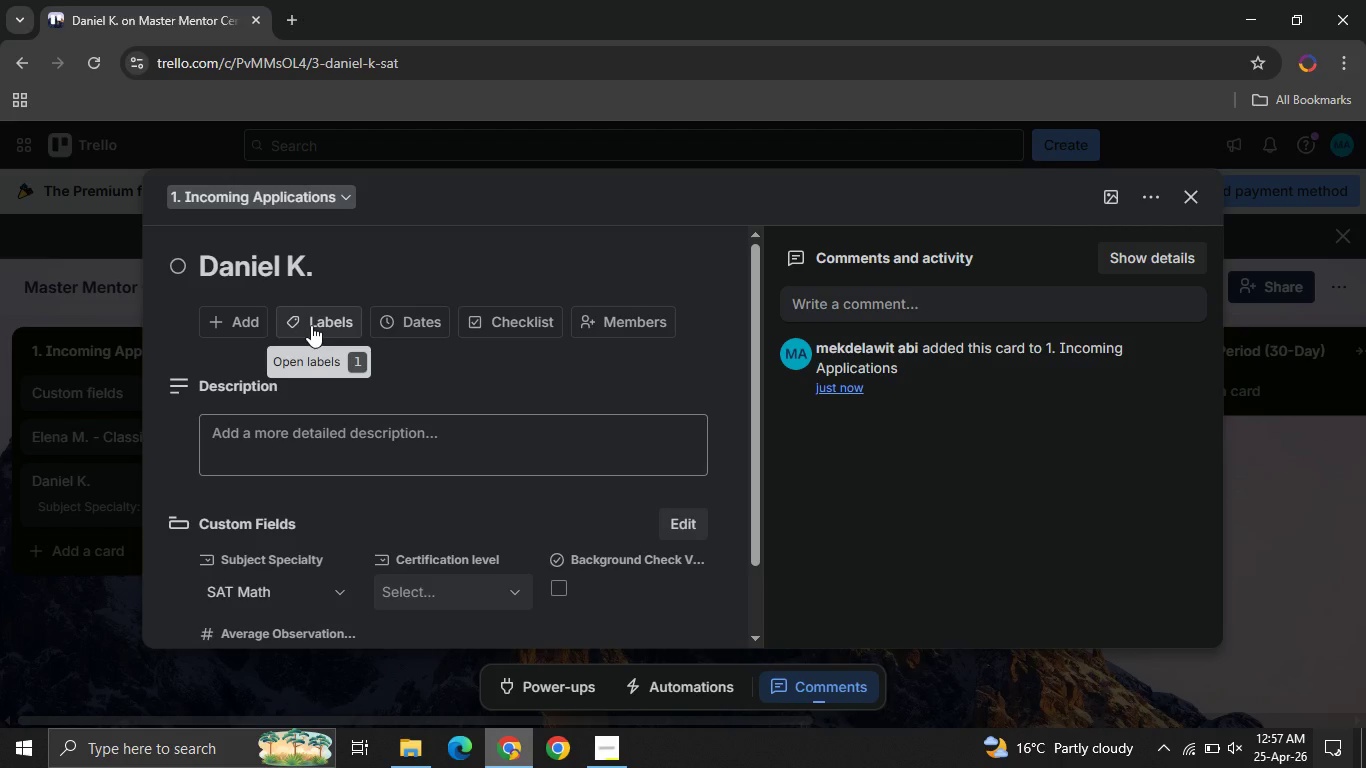 
wait(5.03)
 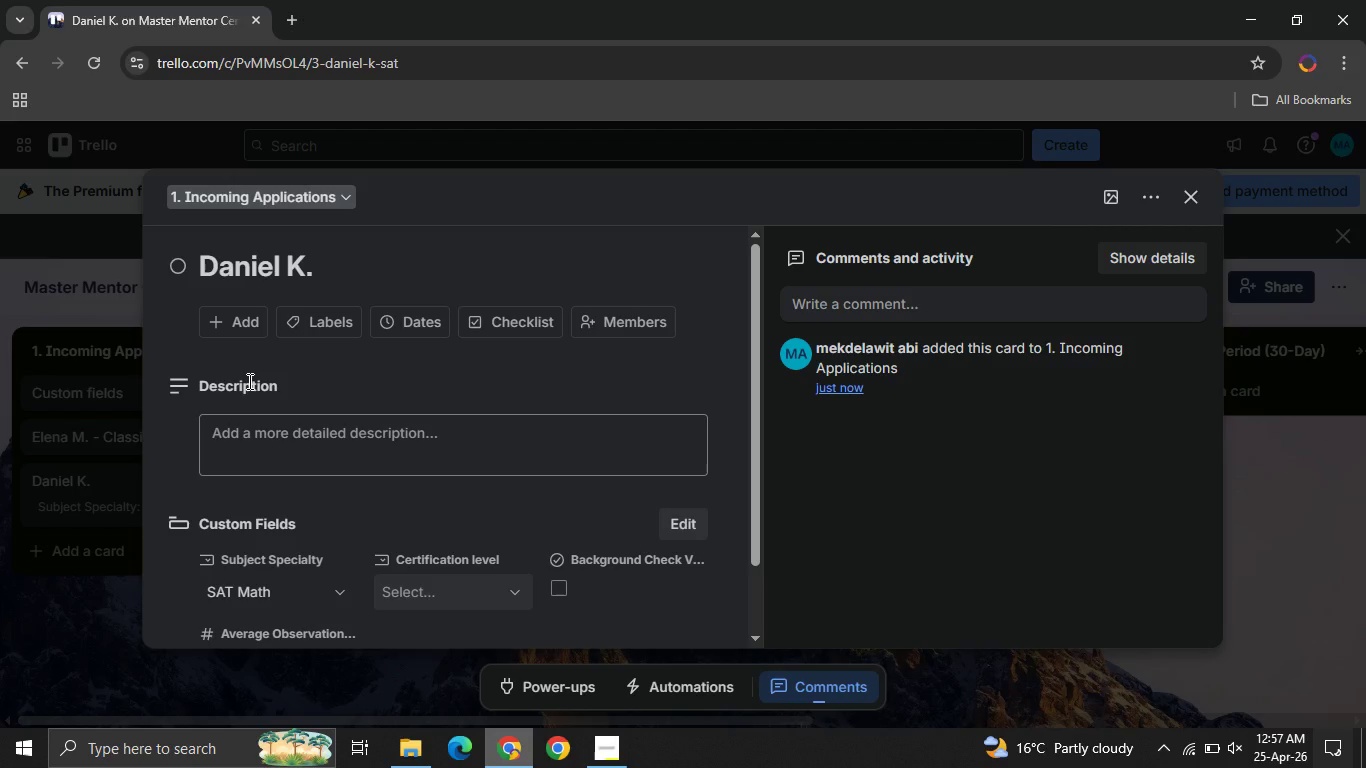 
left_click([311, 325])
 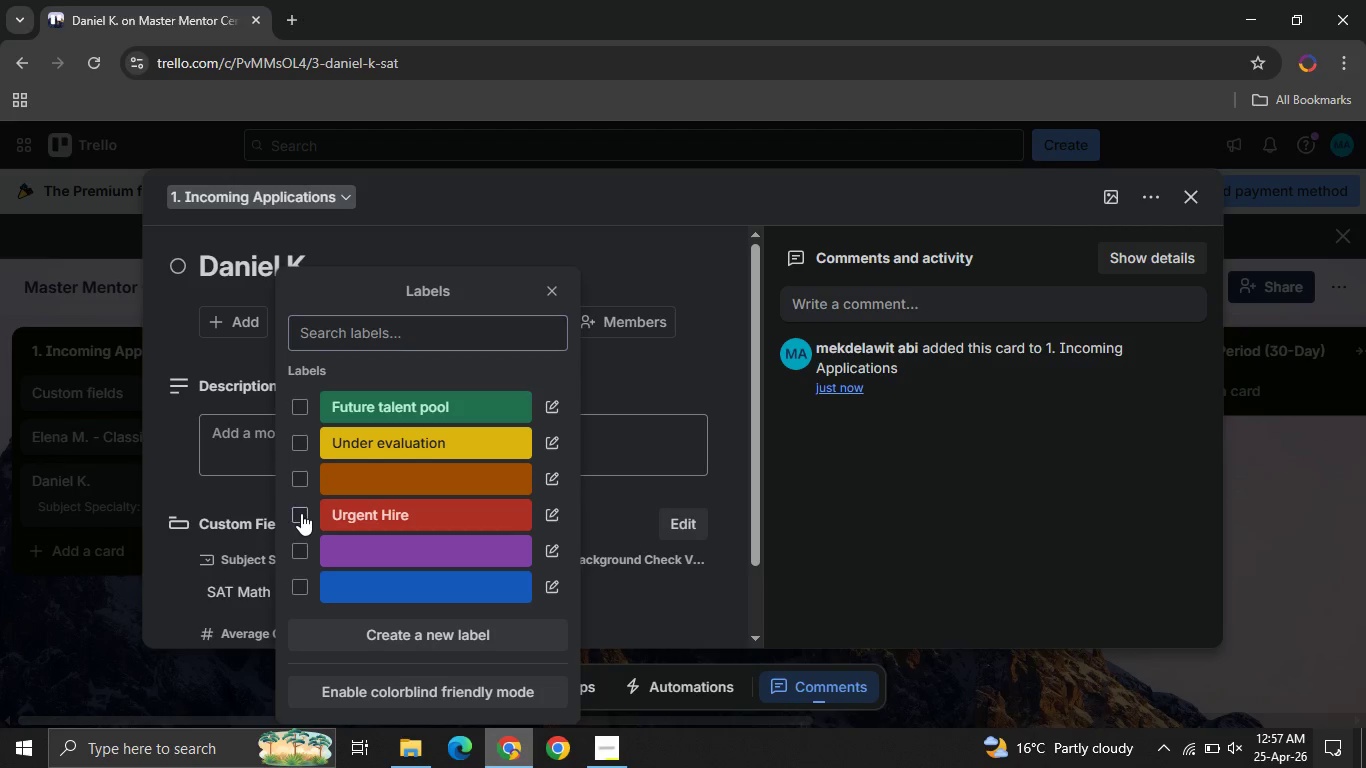 
left_click([301, 513])
 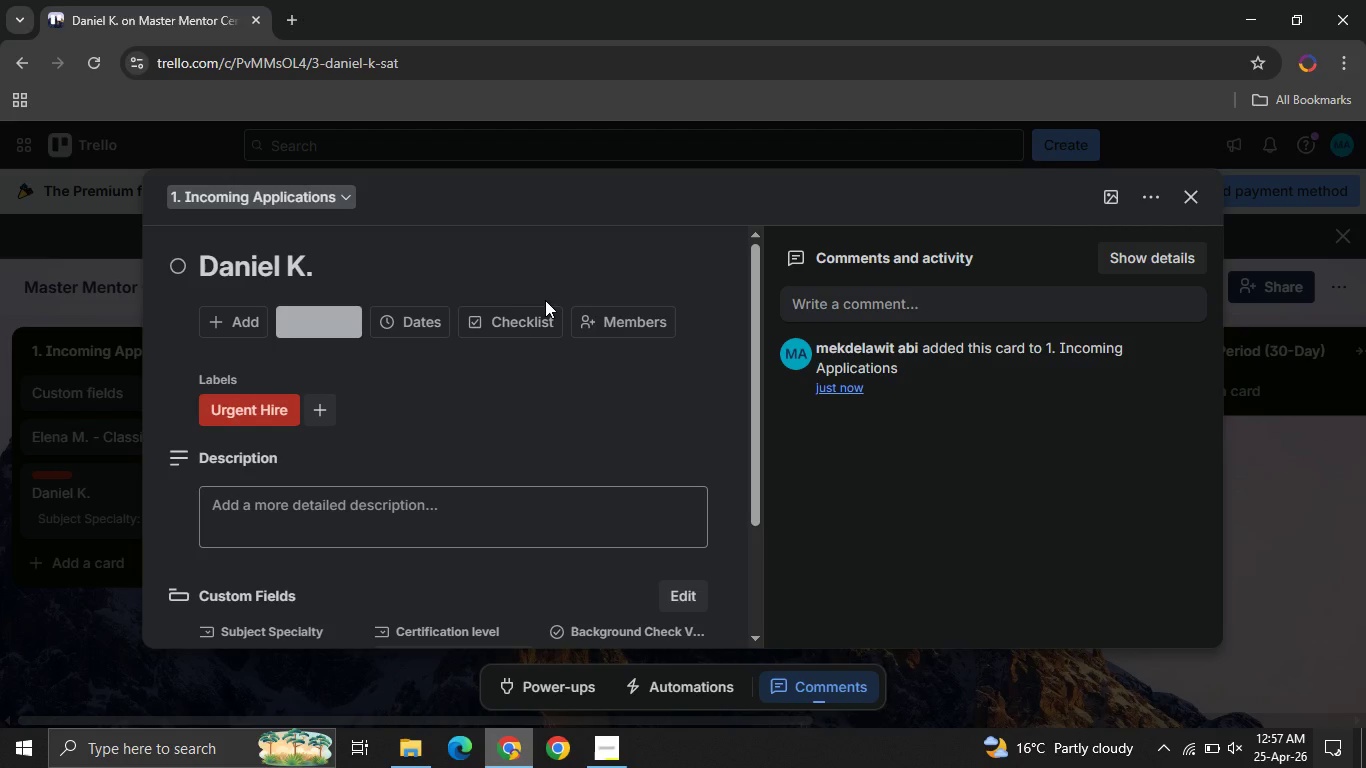 
left_click([545, 300])
 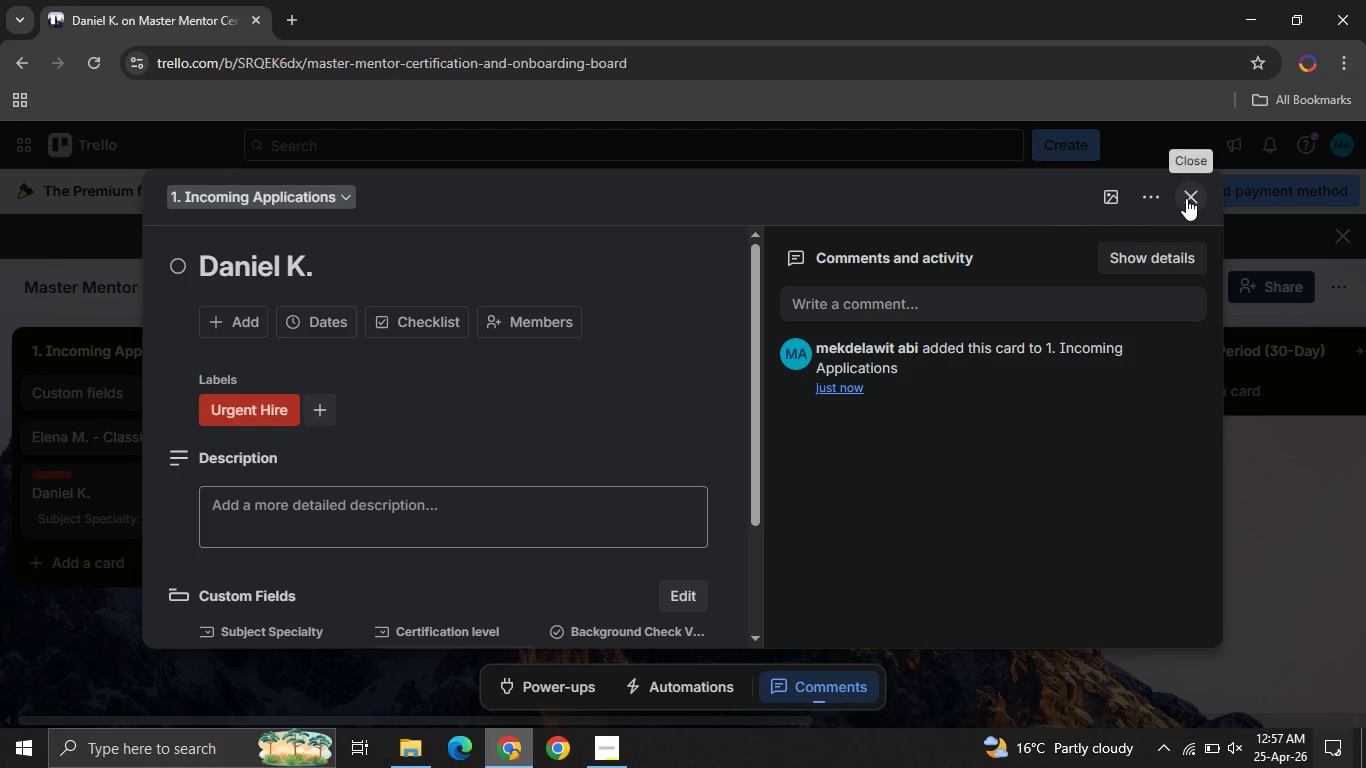 
left_click([1186, 198])
 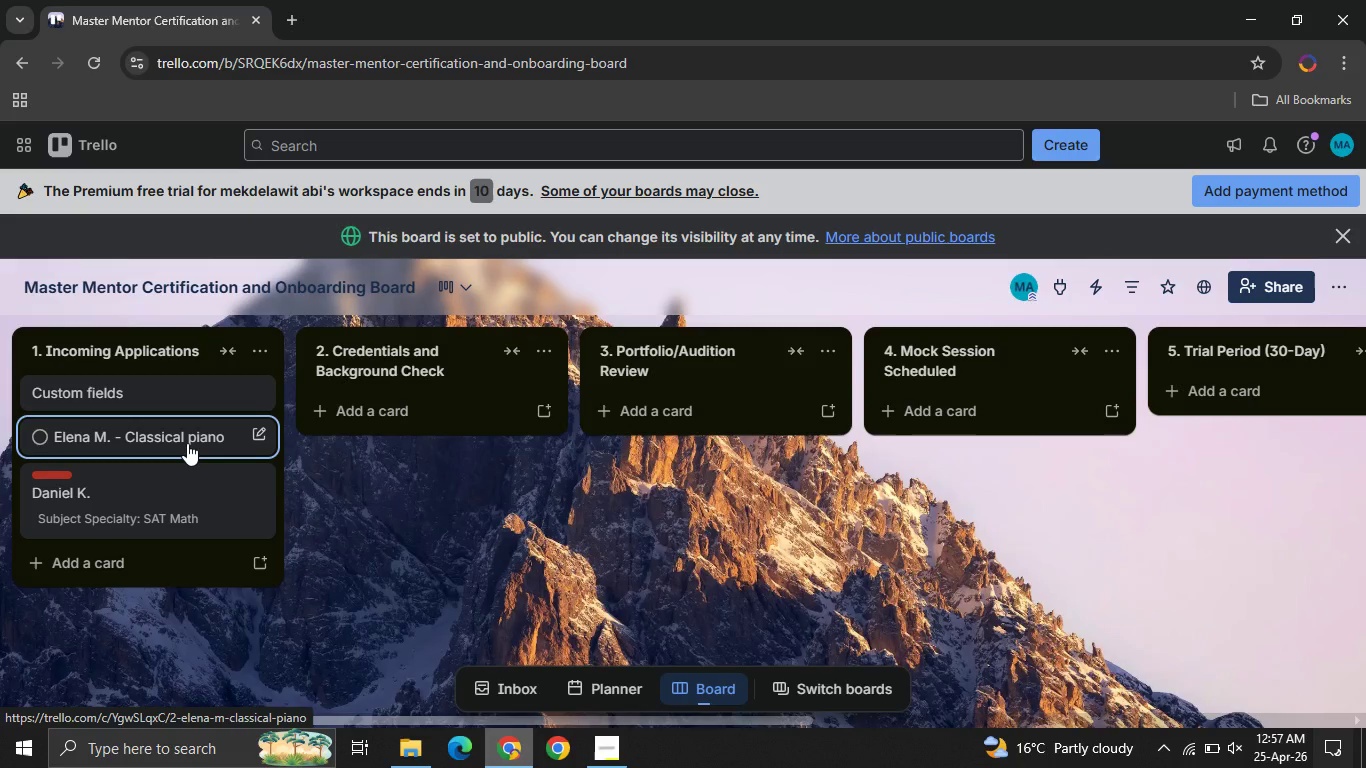 
wait(12.83)
 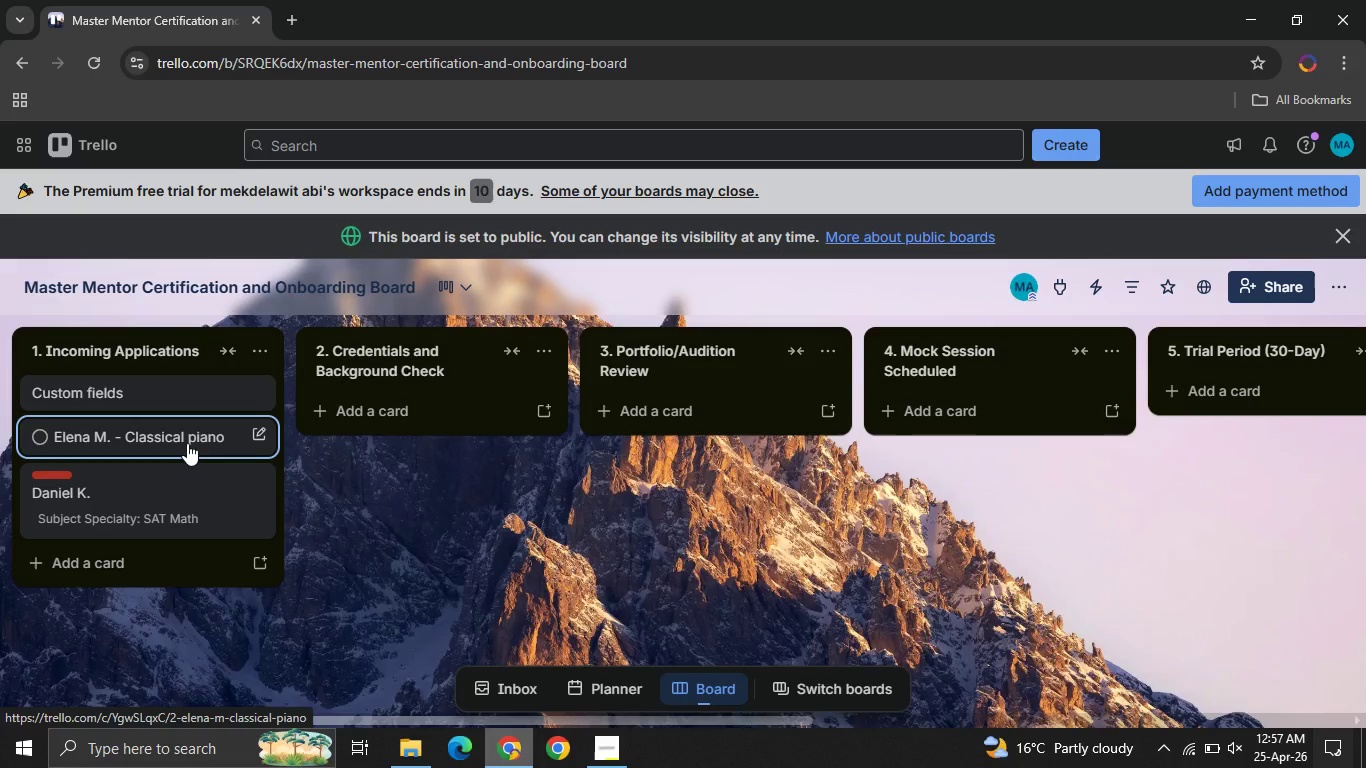 
left_click([127, 469])
 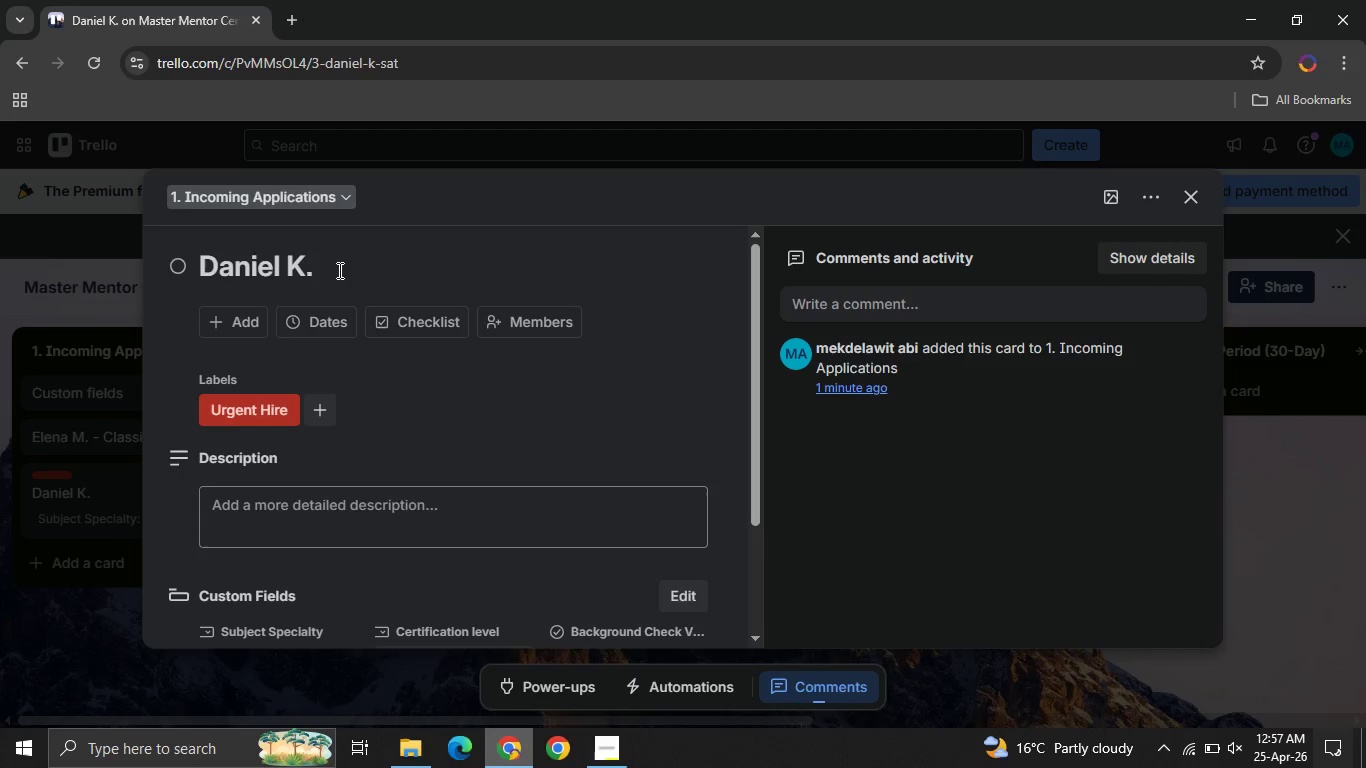 
left_click([338, 270])
 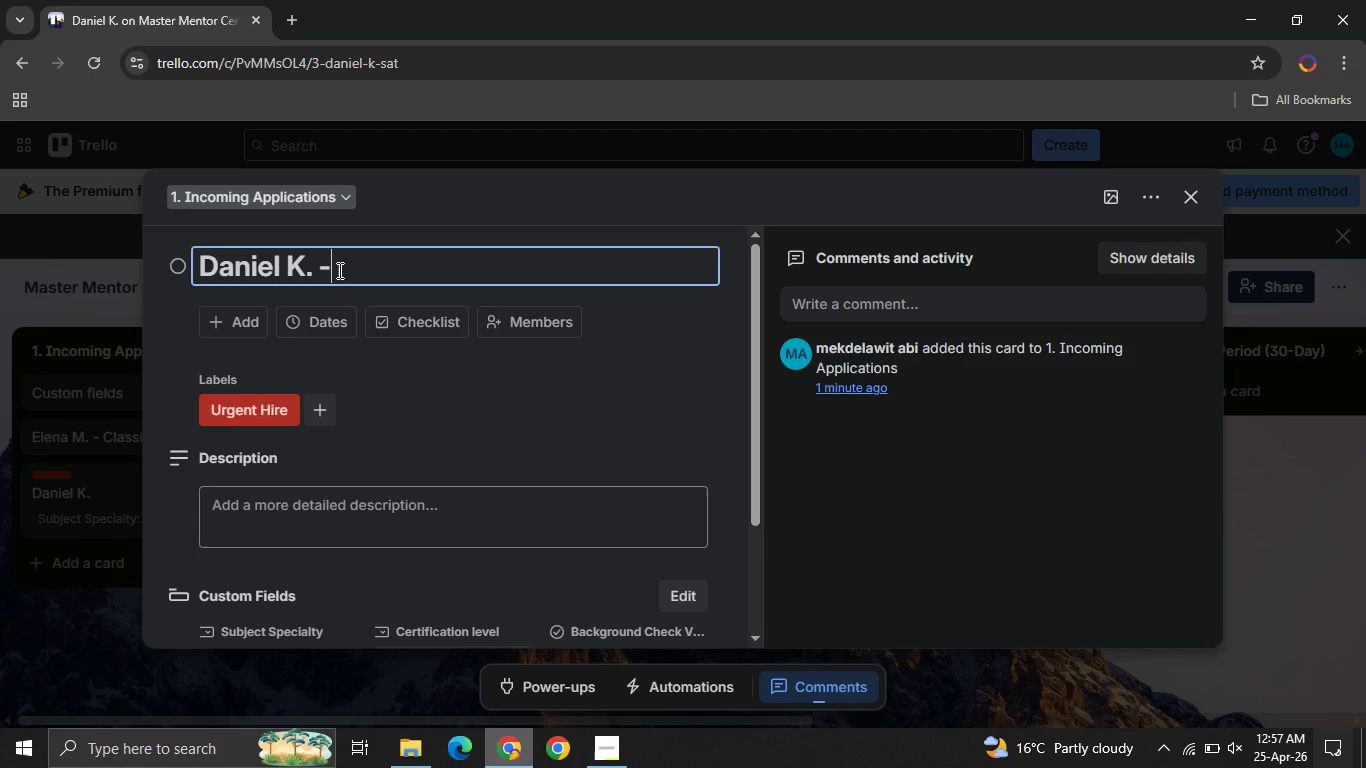 
type( - SAT Math)
 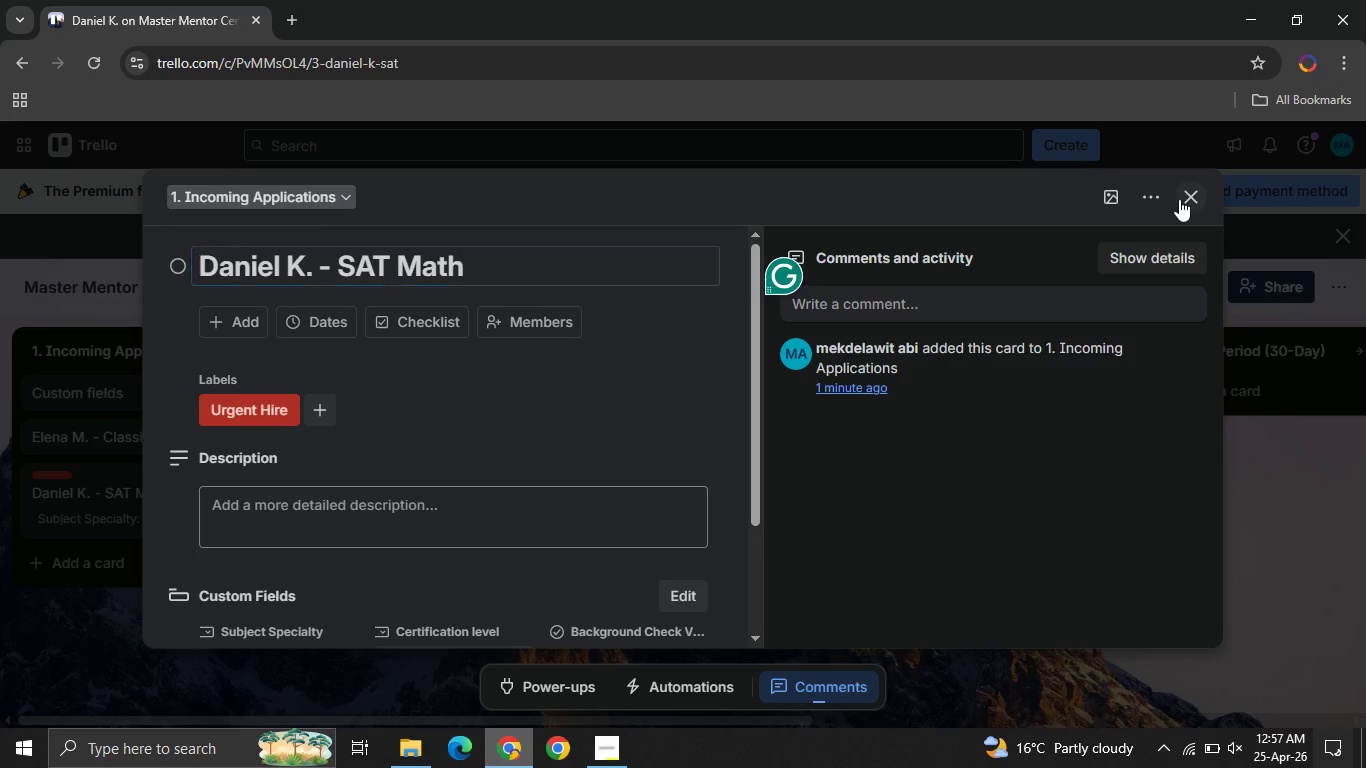 
left_click([1179, 199])
 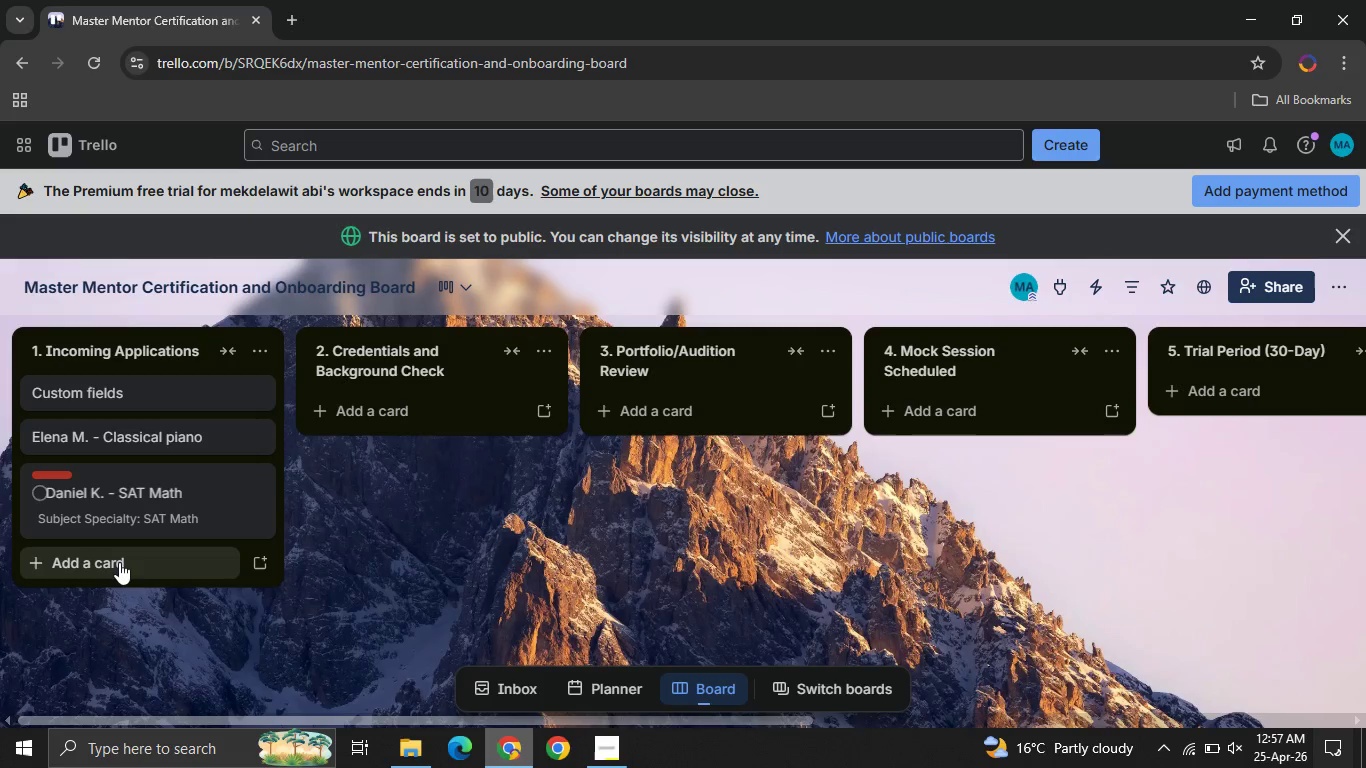 
mouse_move([144, 542])
 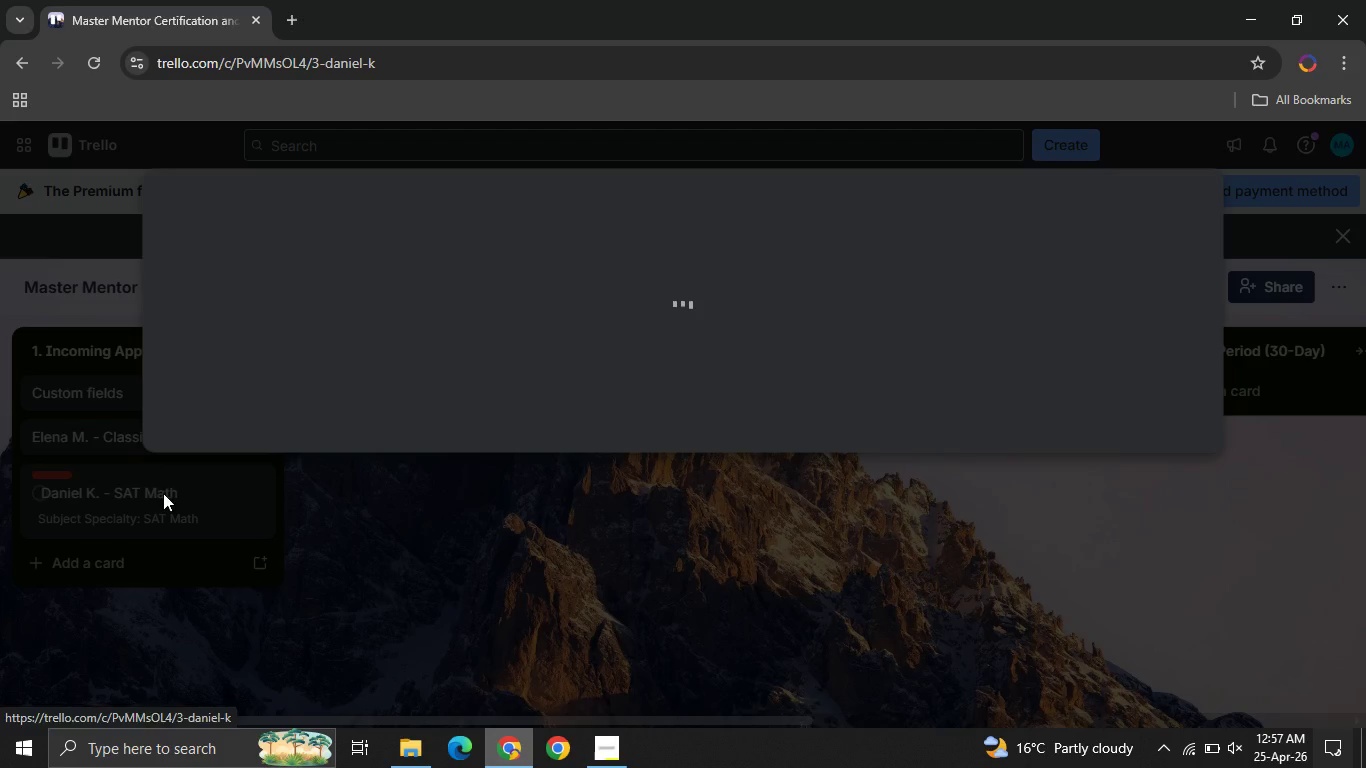 
left_click([163, 493])
 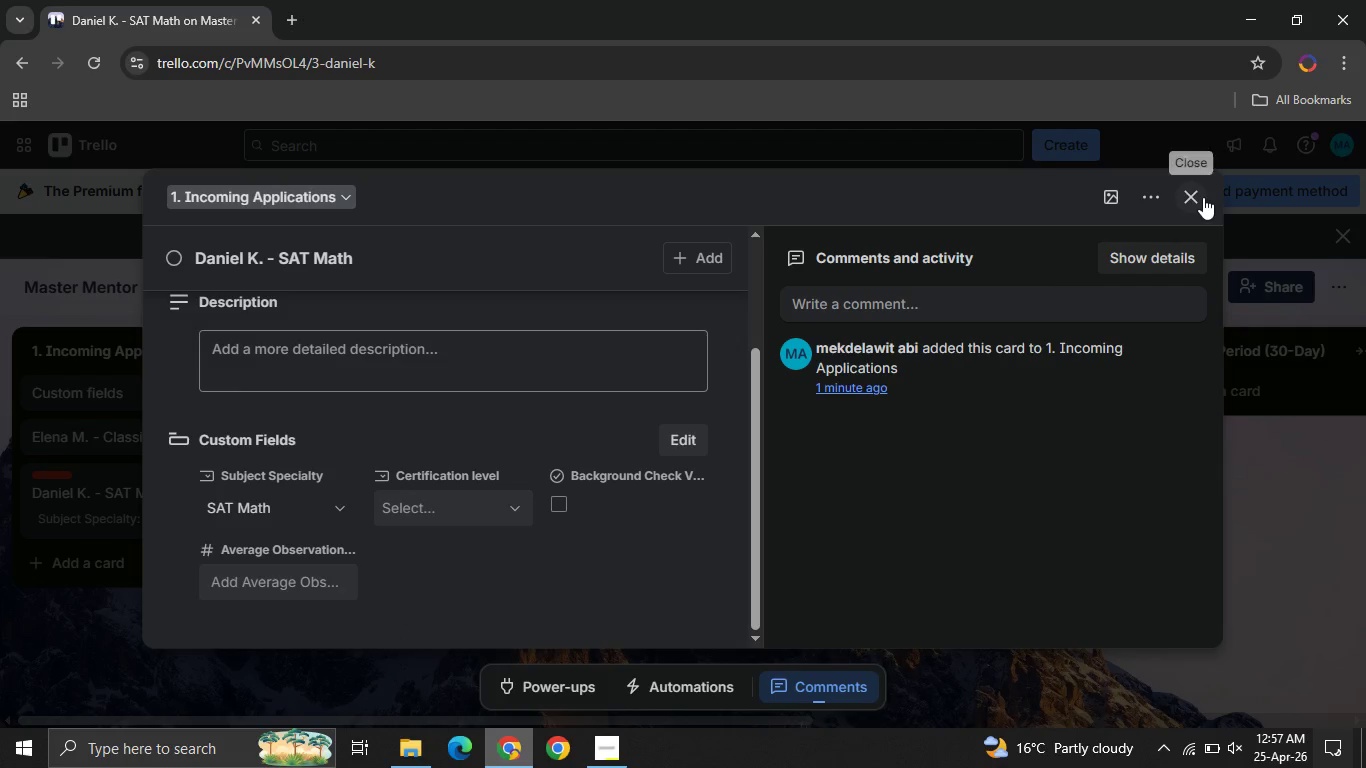 
left_click([1203, 197])
 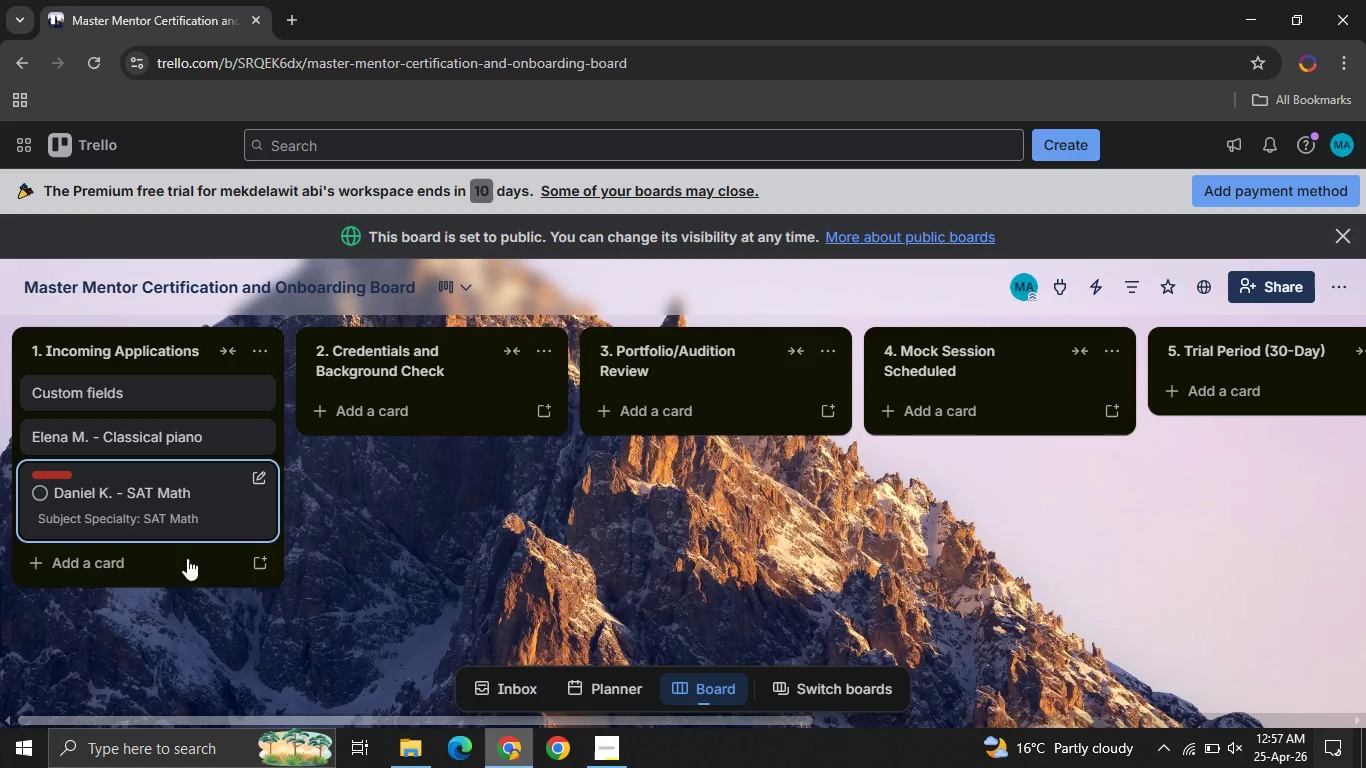 
wait(5.06)
 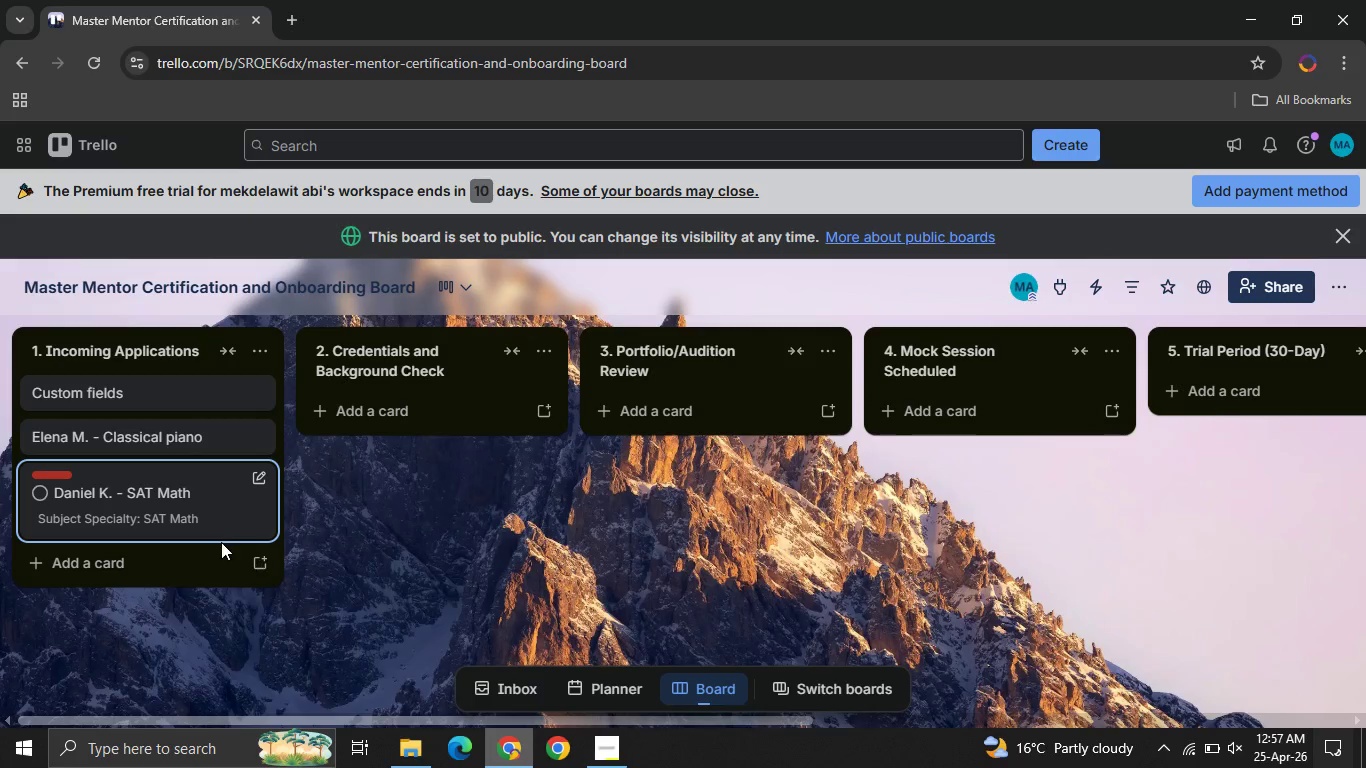 
left_click([135, 567])
 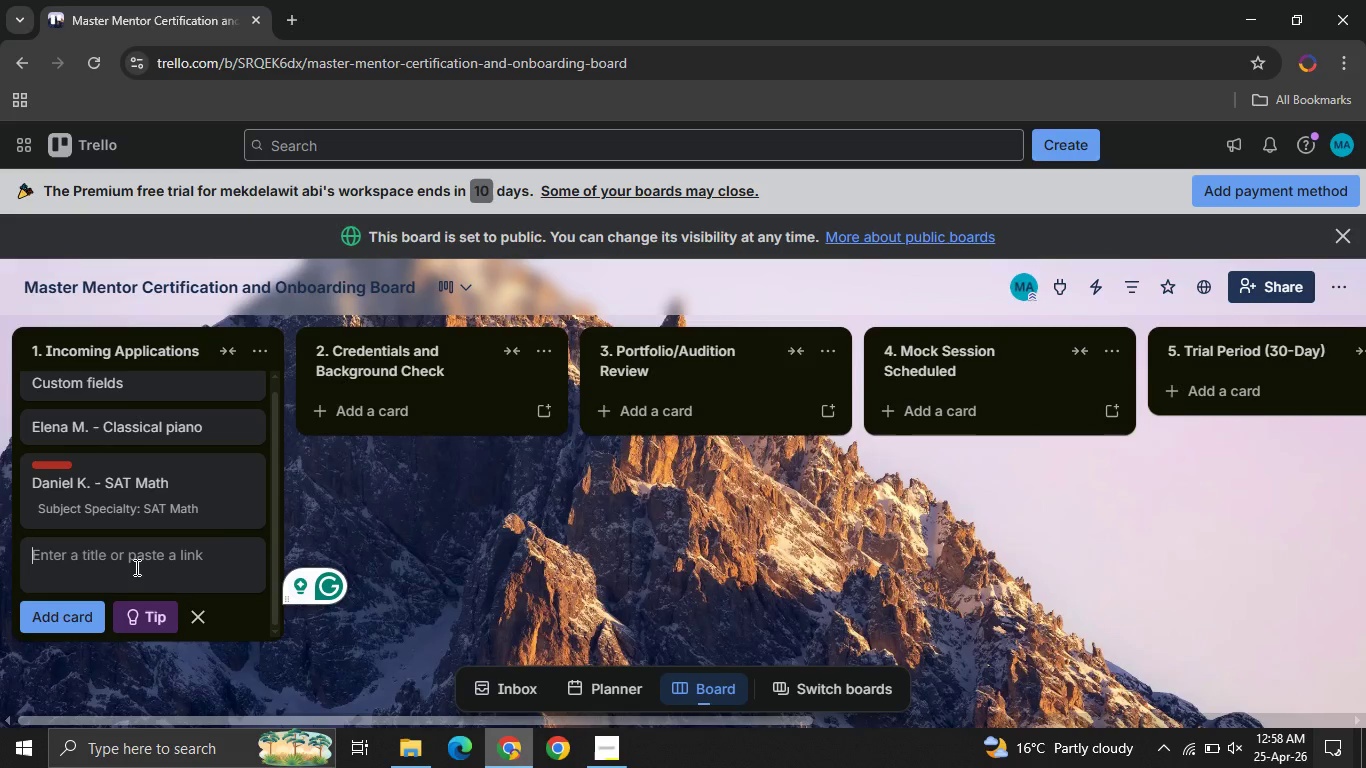 
wait(6.52)
 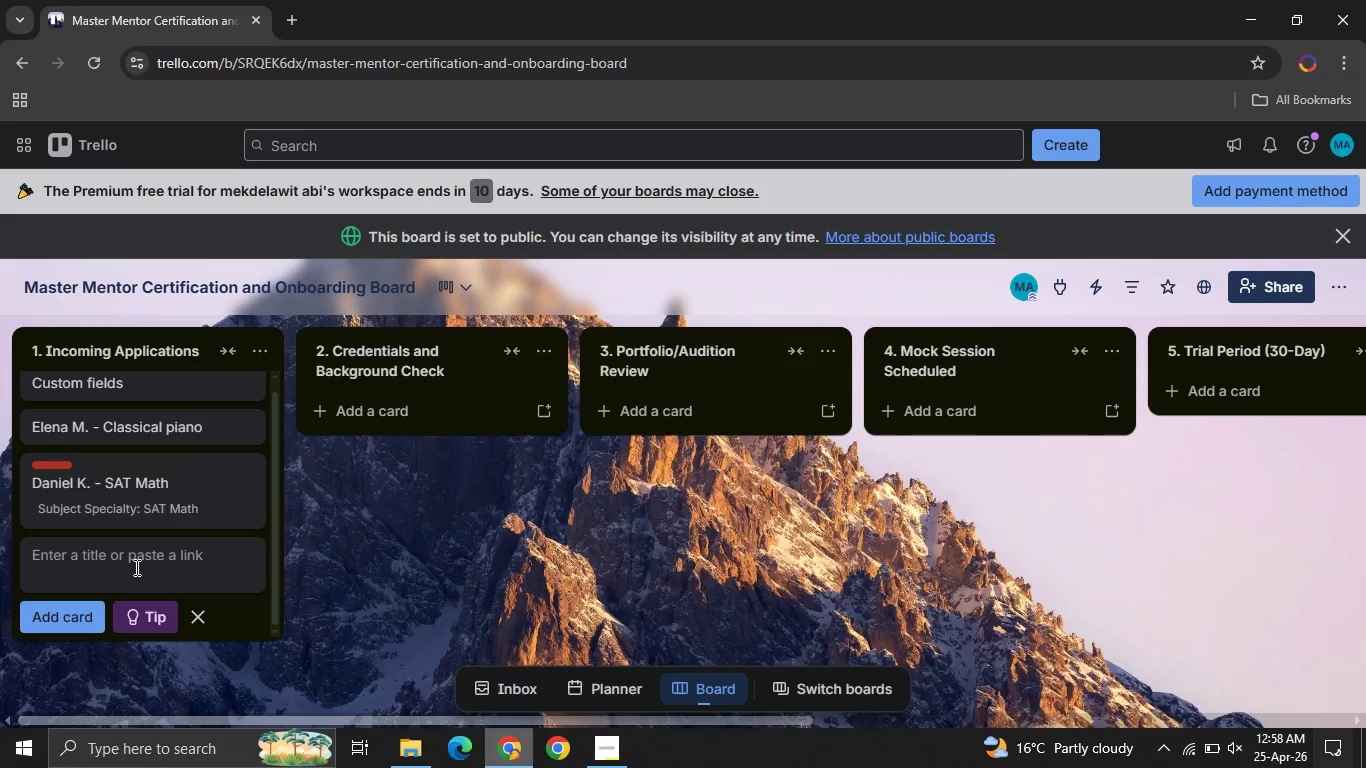 
type(Maya R. - Digital illustration )
 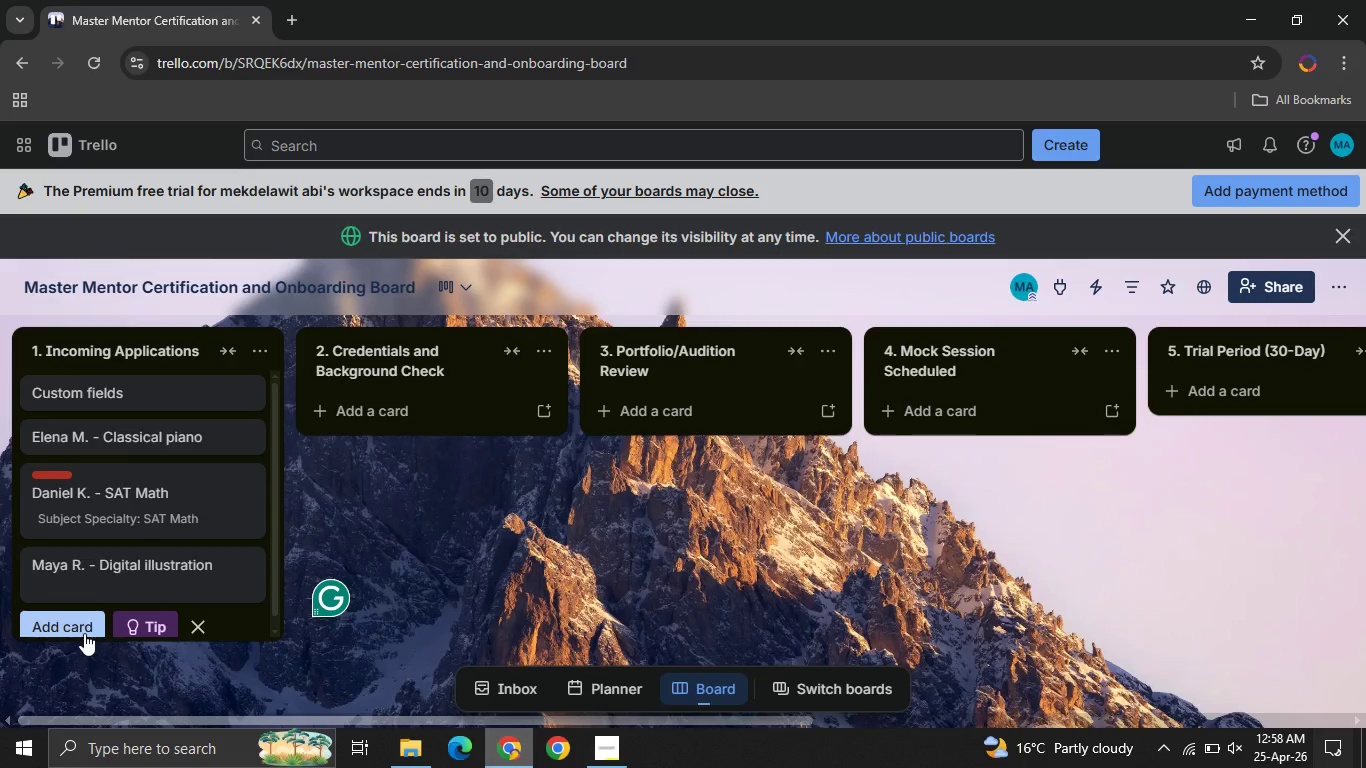 
left_click([84, 633])
 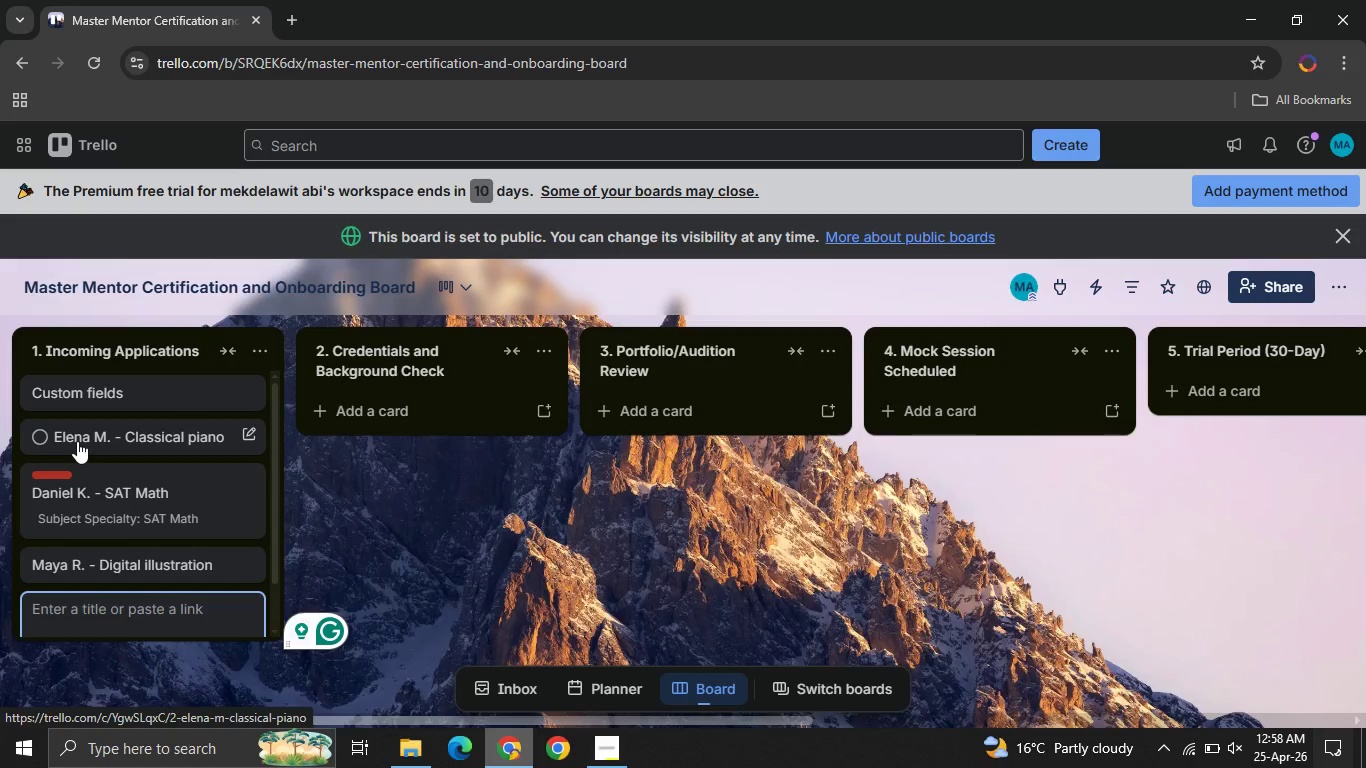 
wait(25.7)
 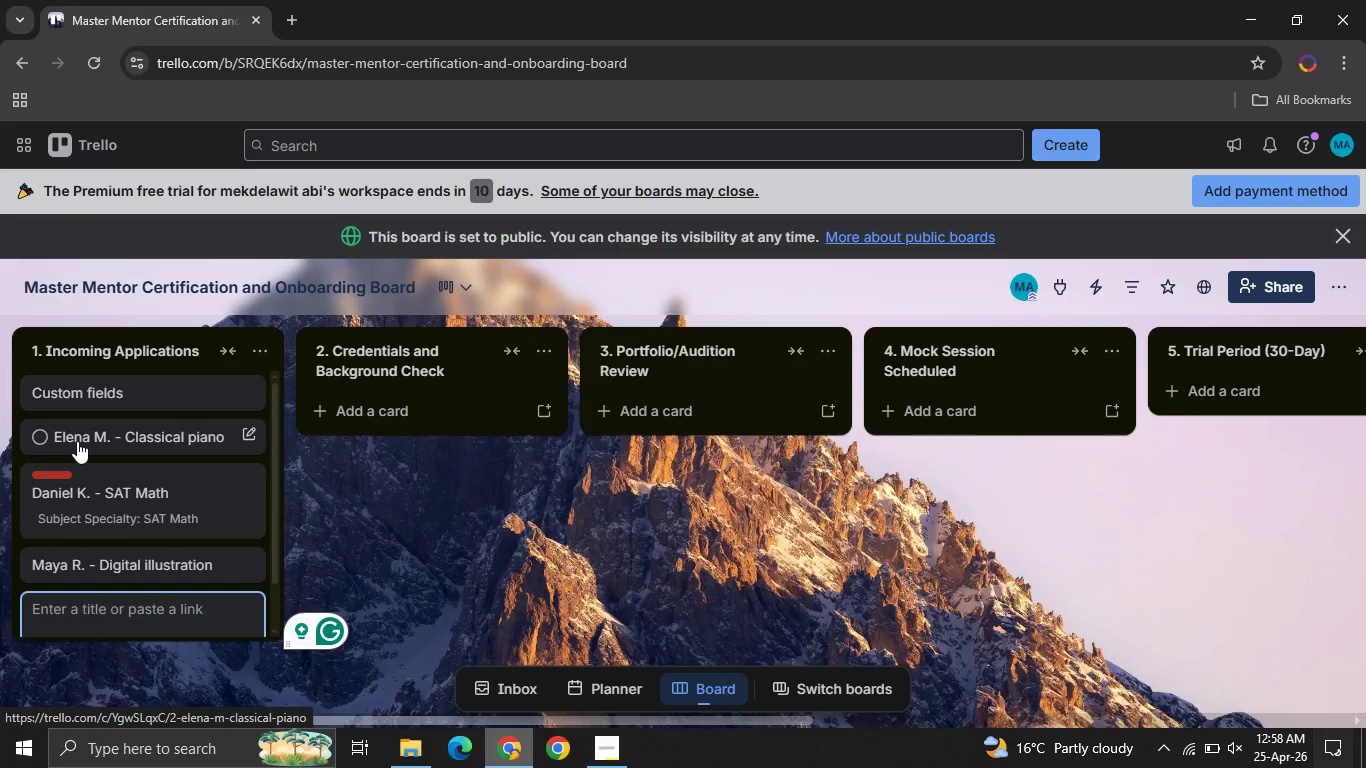 
left_click([77, 441])
 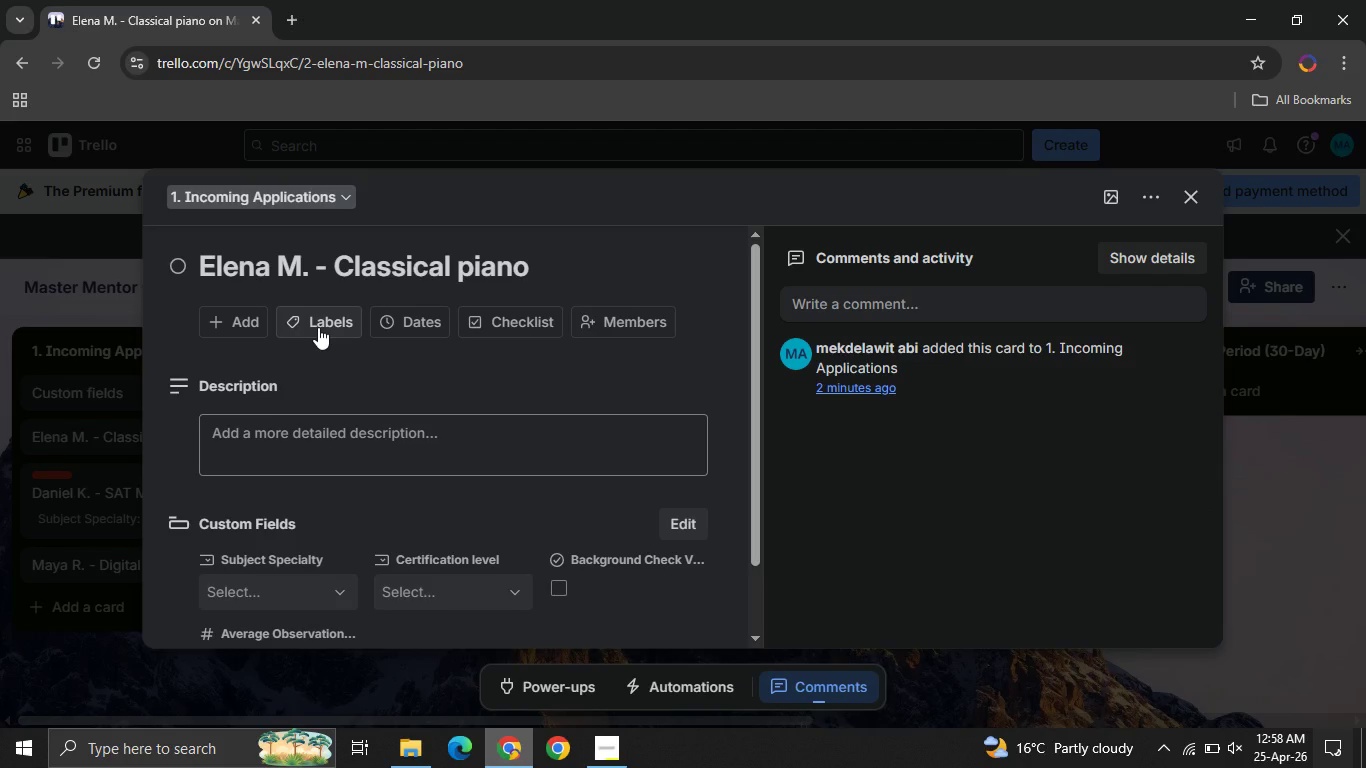 
left_click([318, 327])
 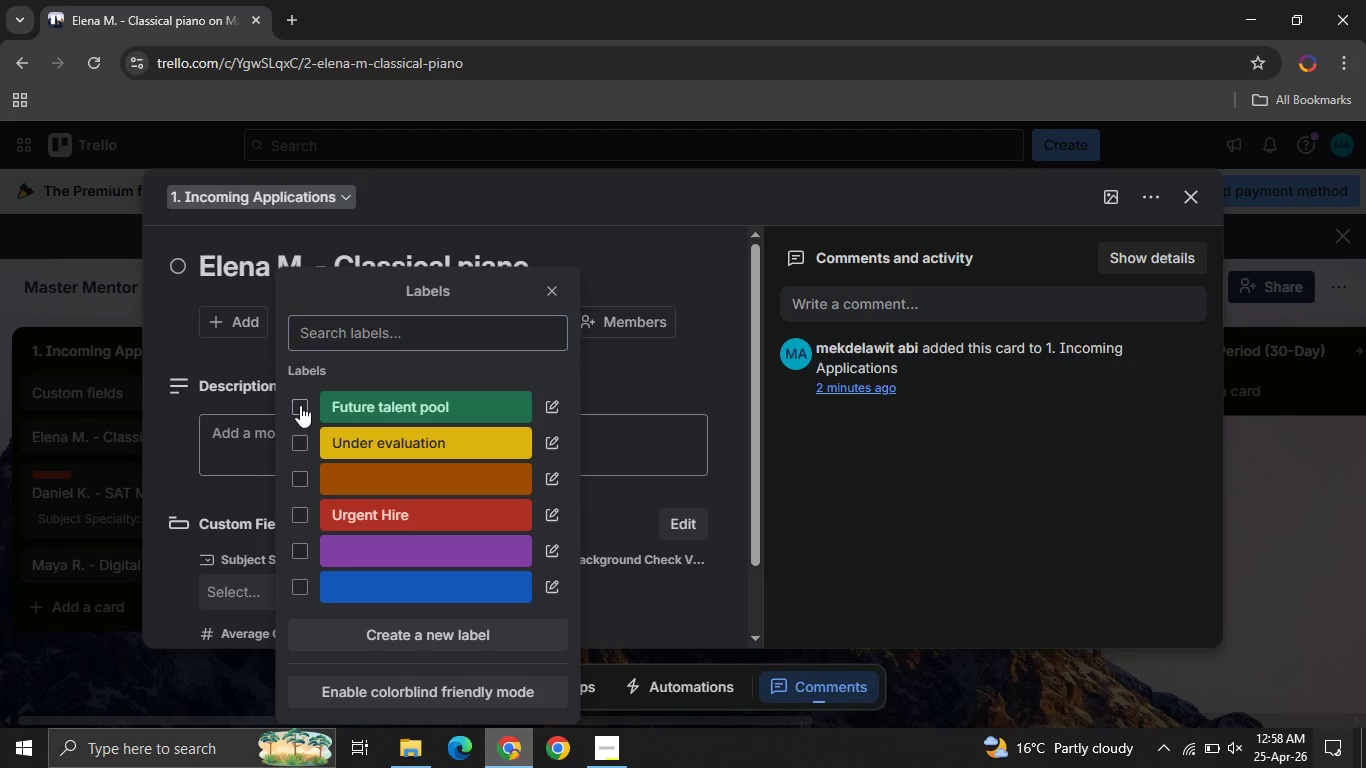 
left_click([300, 405])
 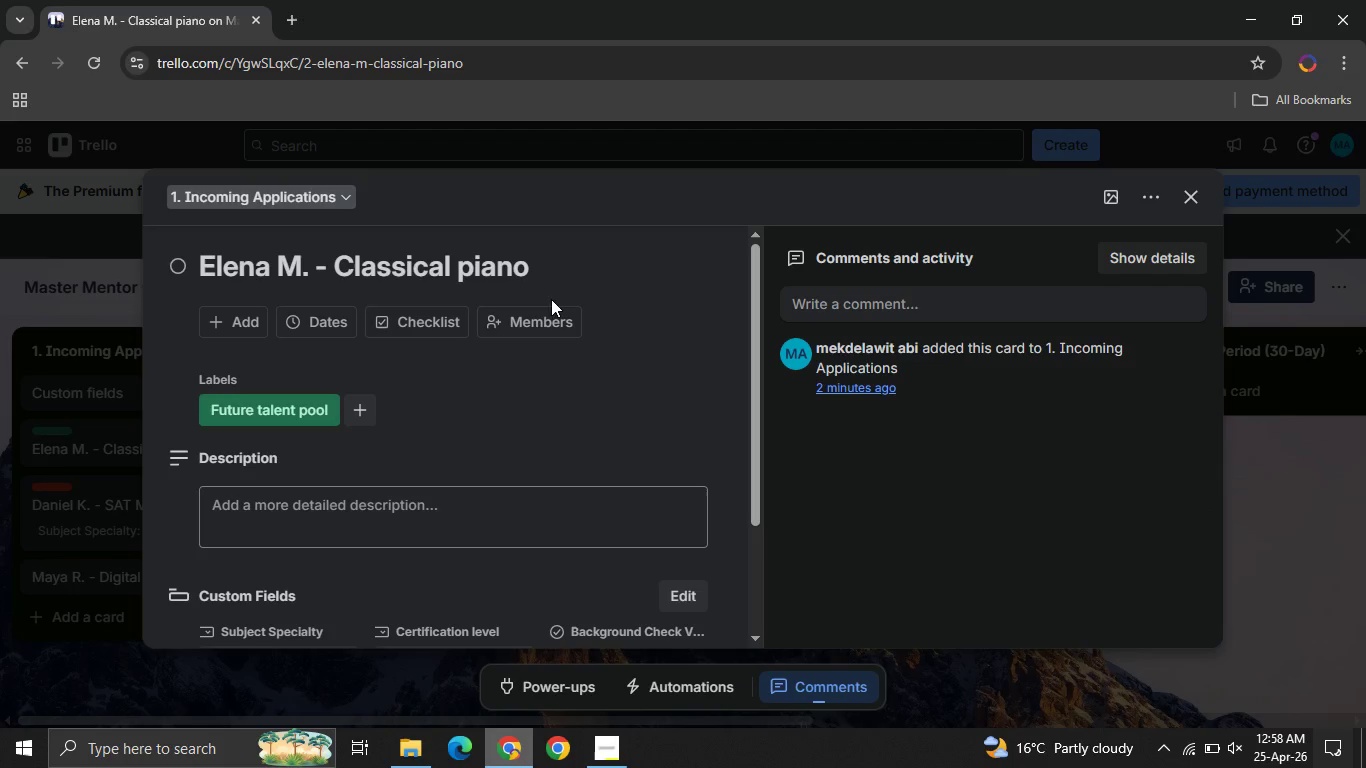 
left_click([556, 295])
 